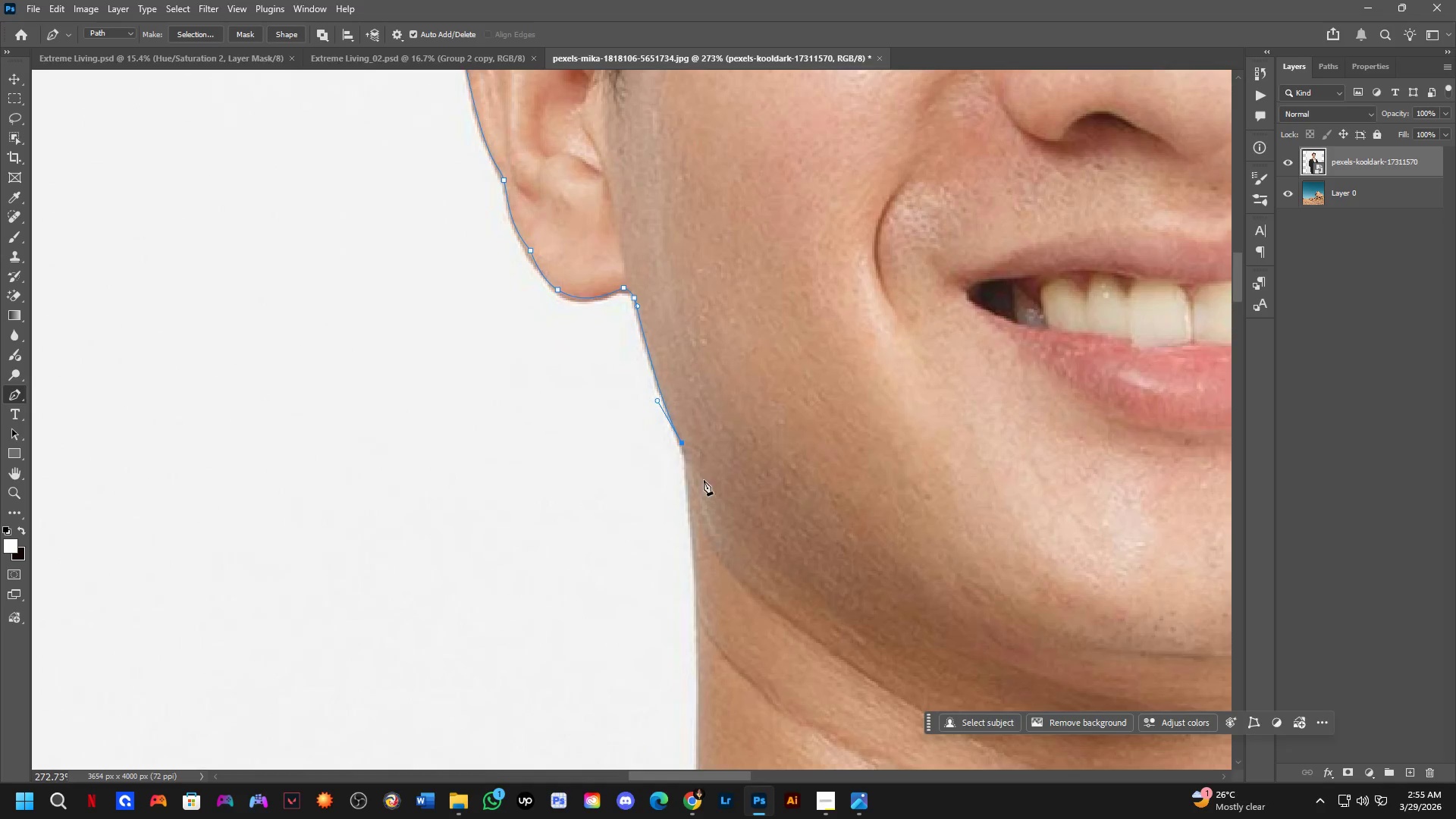 
left_click([704, 360])
 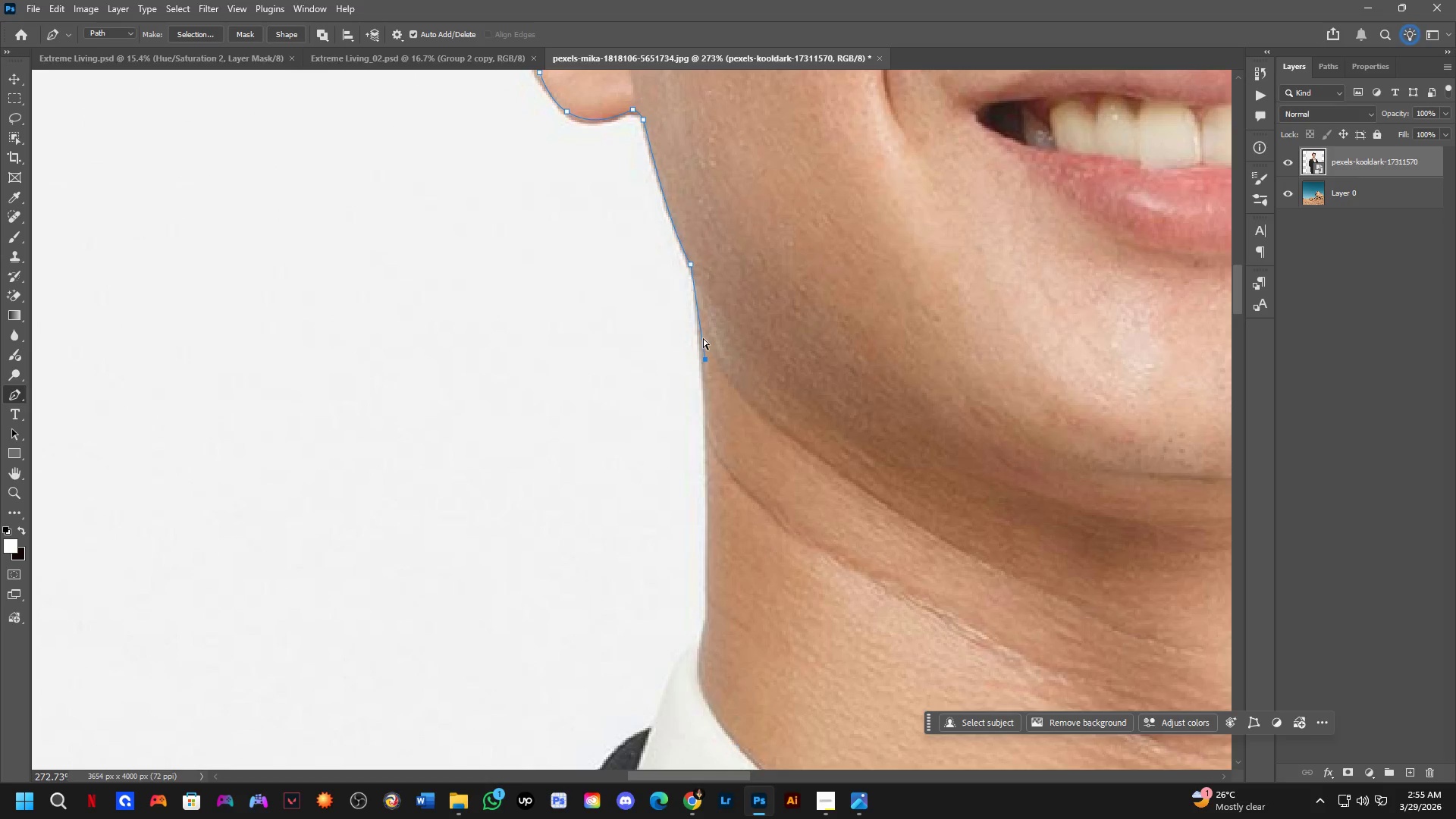 
key(Control+ControlLeft)
 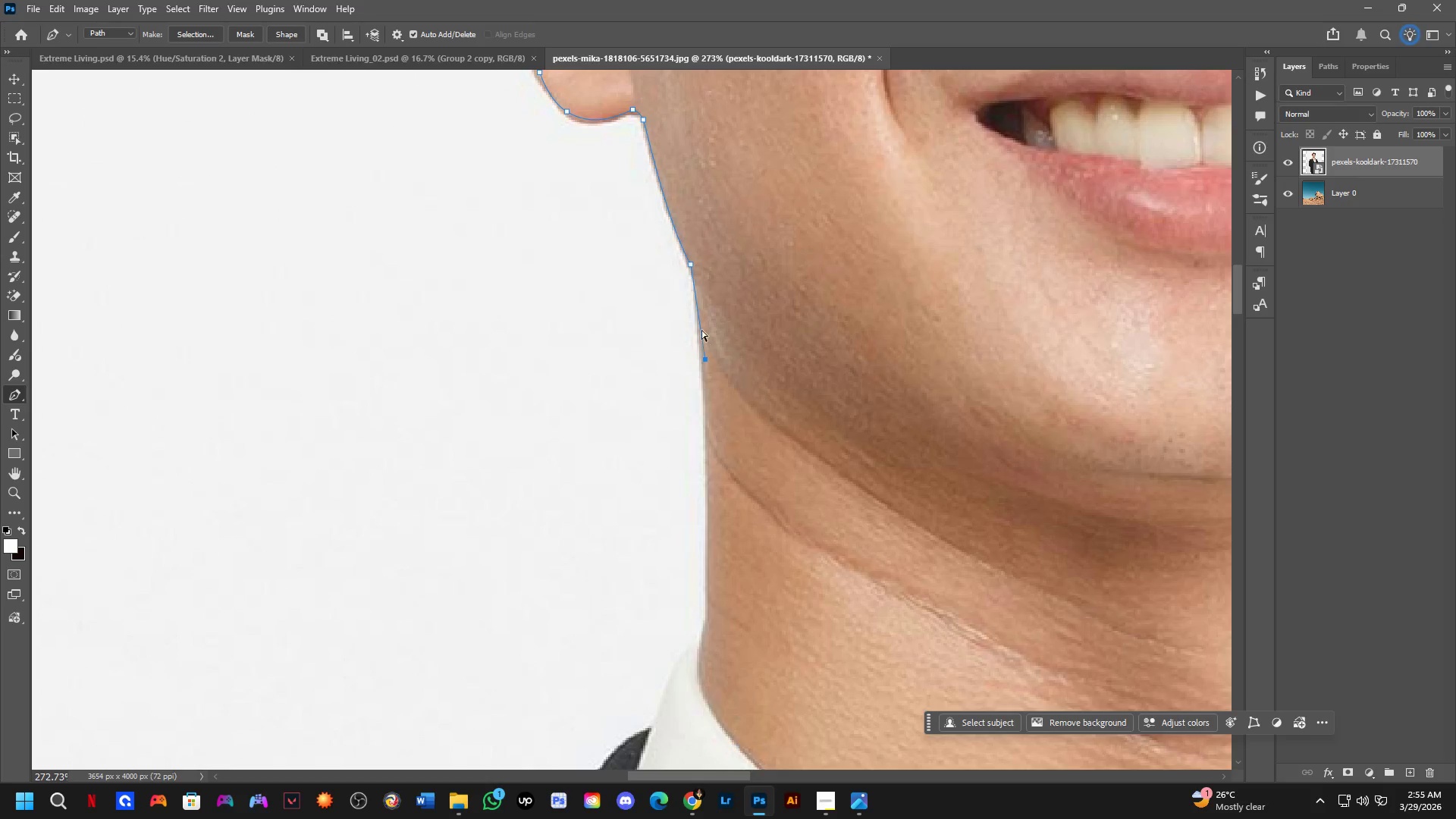 
key(Control+Z)
 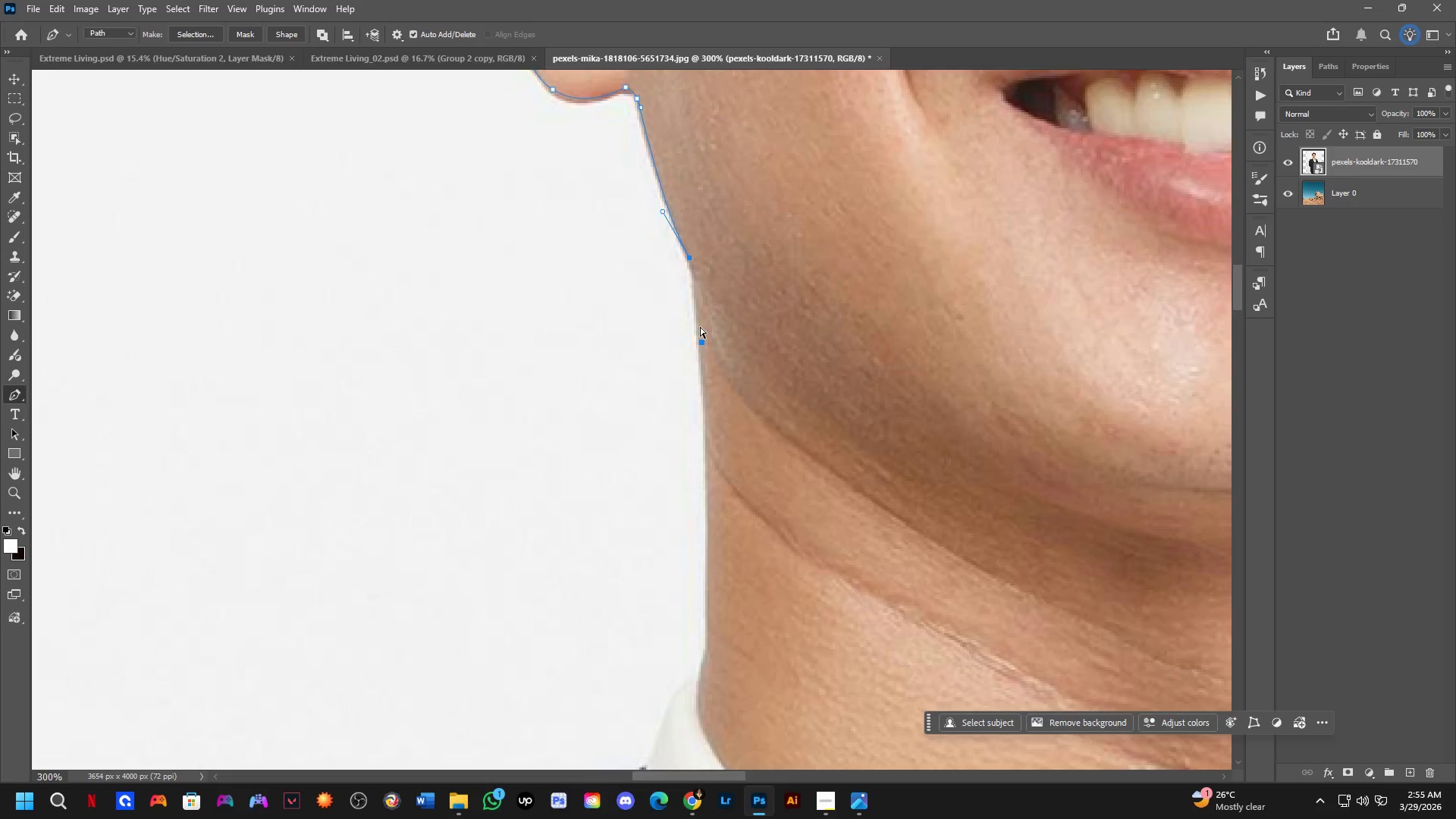 
scroll: coordinate [699, 325], scroll_direction: up, amount: 4.0
 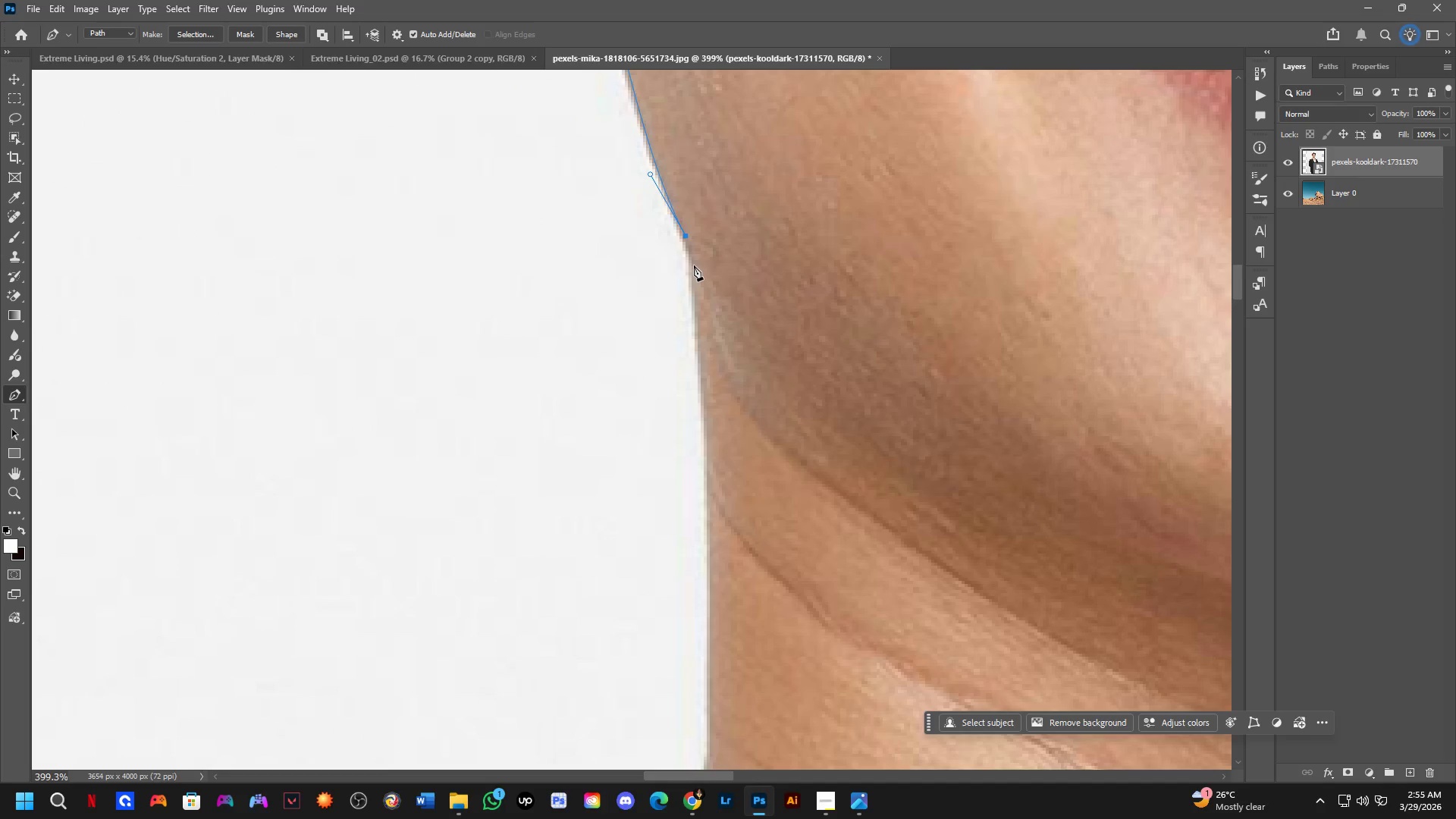 
left_click([694, 265])
 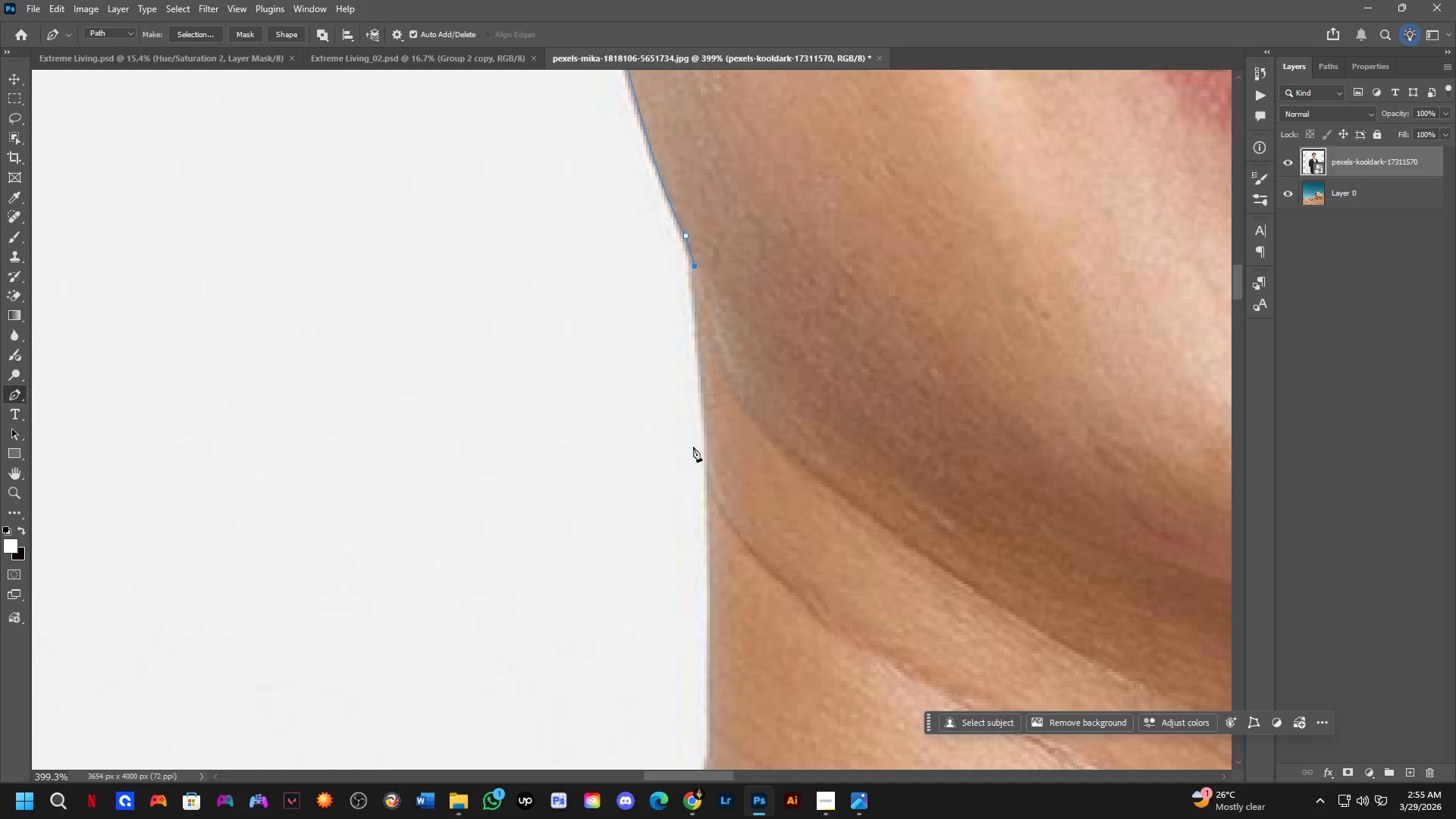 
scroll: coordinate [711, 450], scroll_direction: down, amount: 7.0
 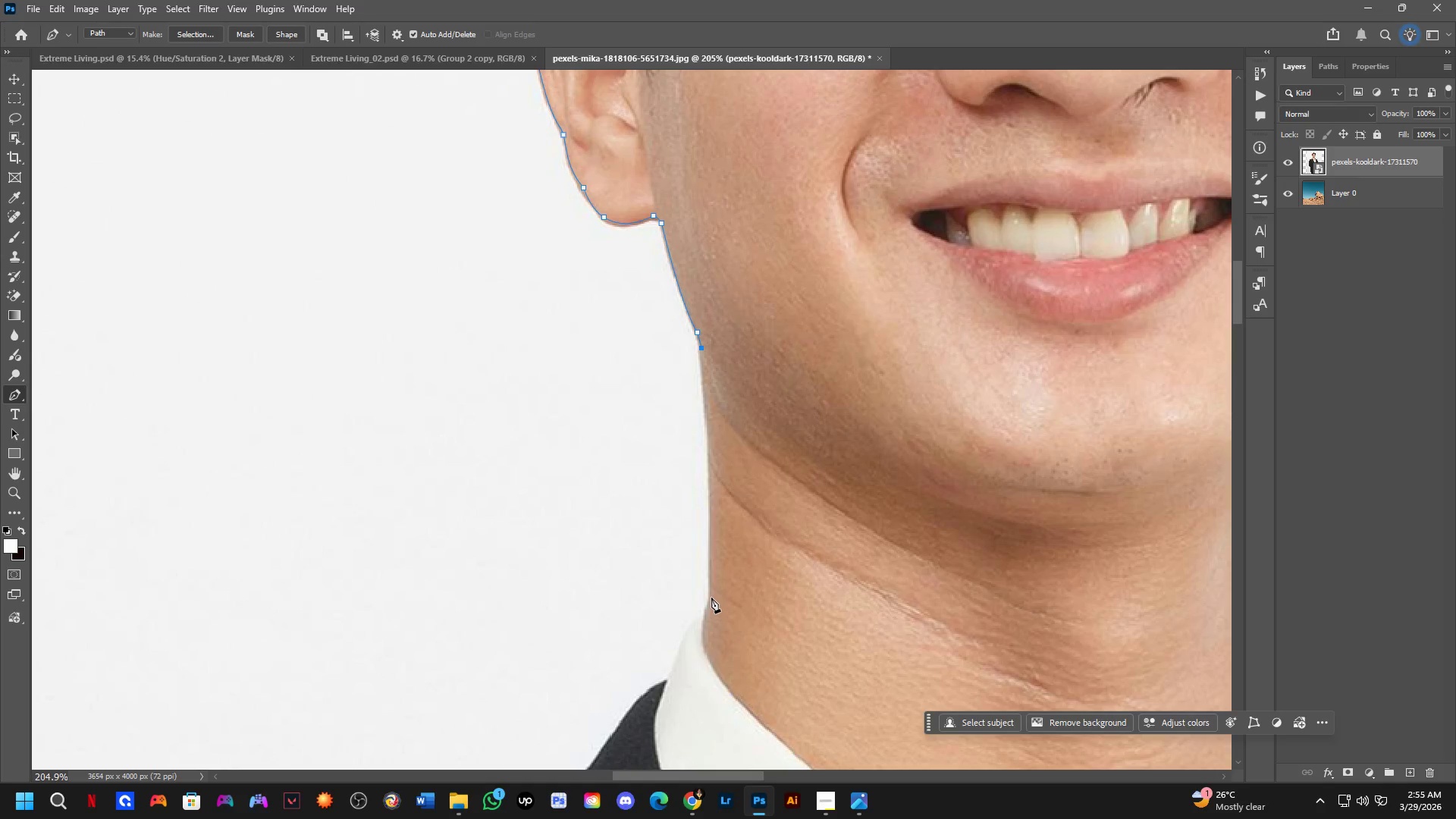 
left_click([711, 587])
 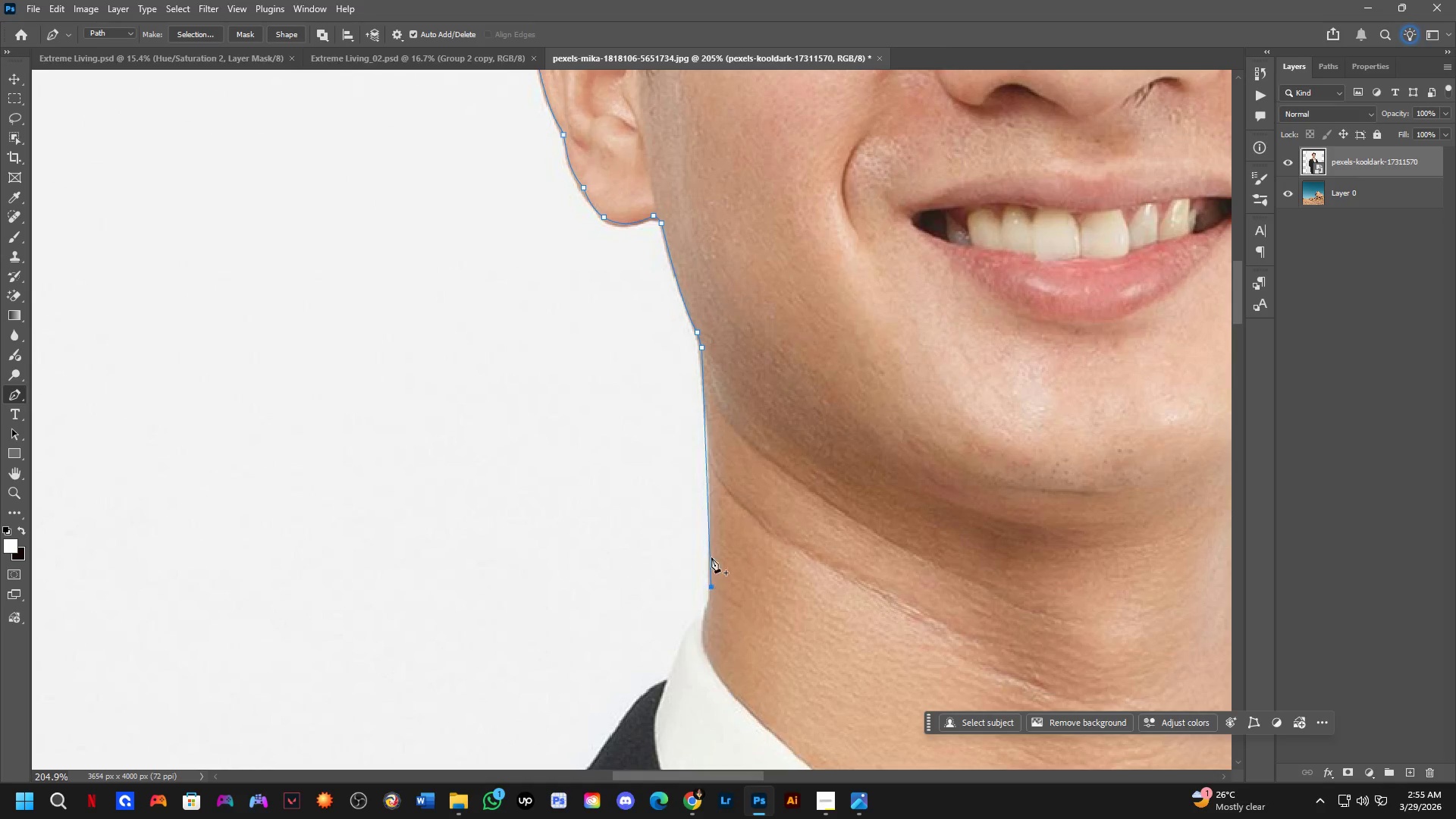 
scroll: coordinate [704, 420], scroll_direction: up, amount: 3.0
 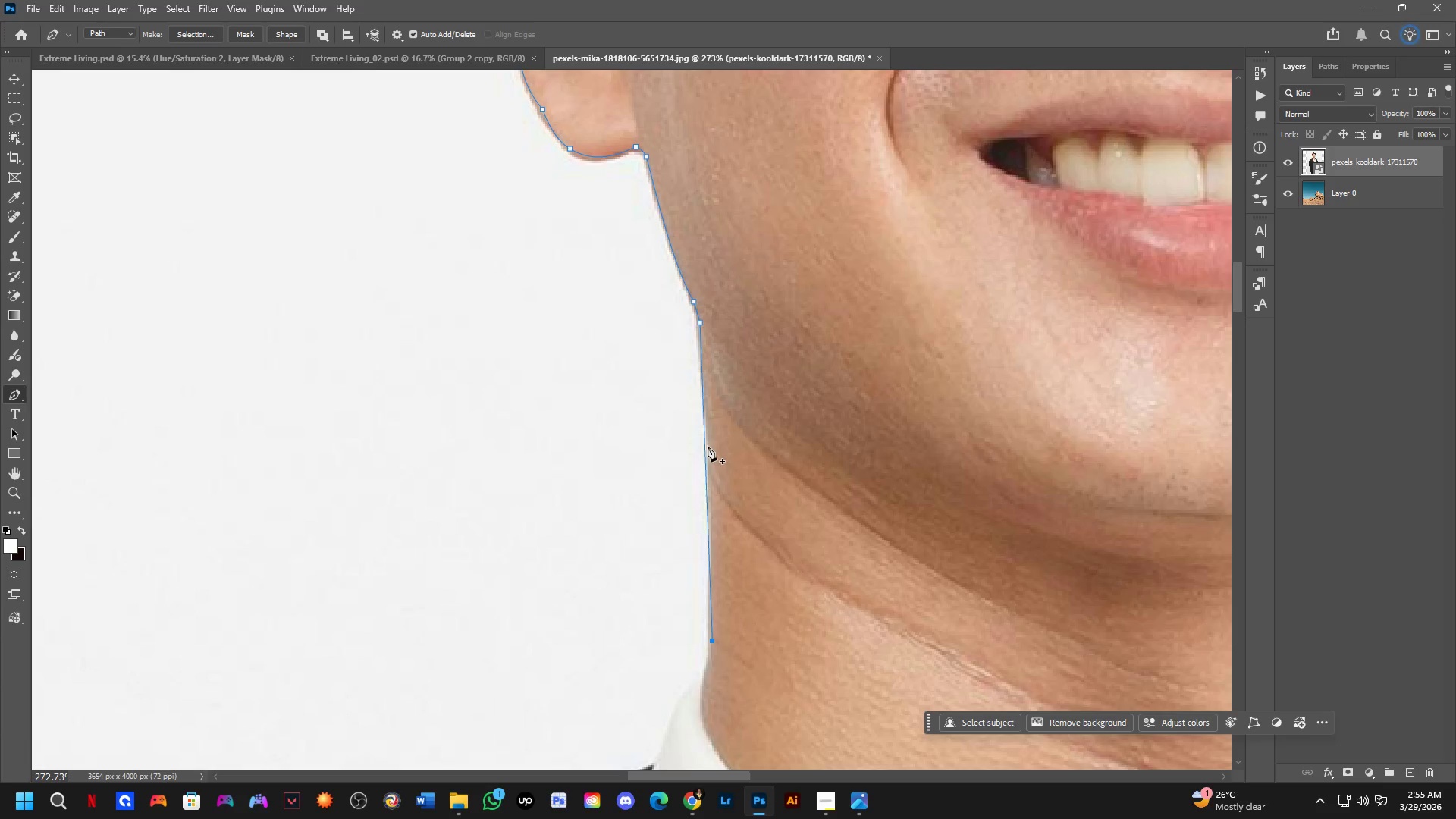 
left_click([706, 451])
 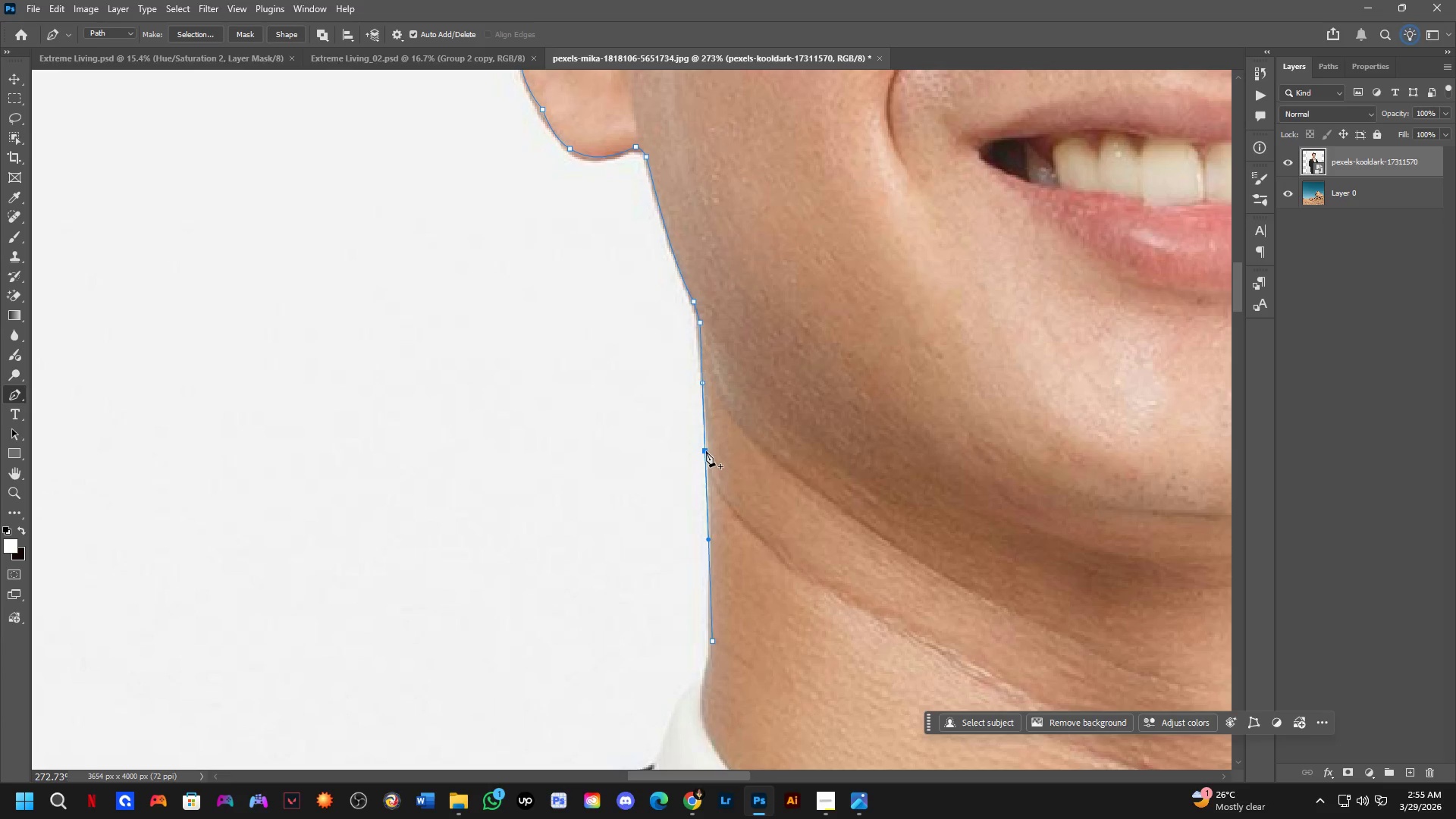 
hold_key(key=ControlLeft, duration=0.69)
left_click_drag(start_coordinate=[707, 450], to_coordinate=[712, 450])
 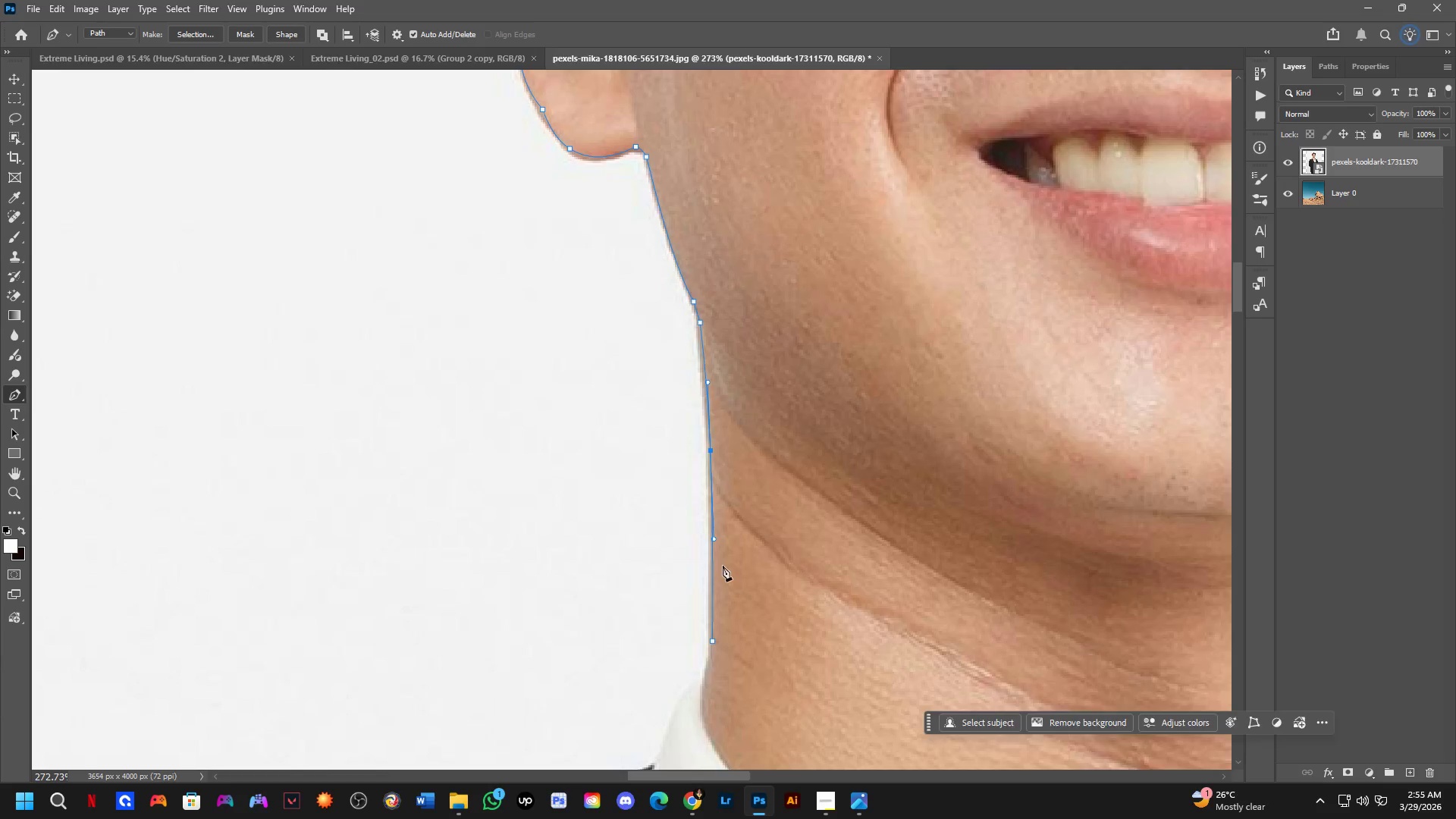 
hold_key(key=Space, duration=0.48)
 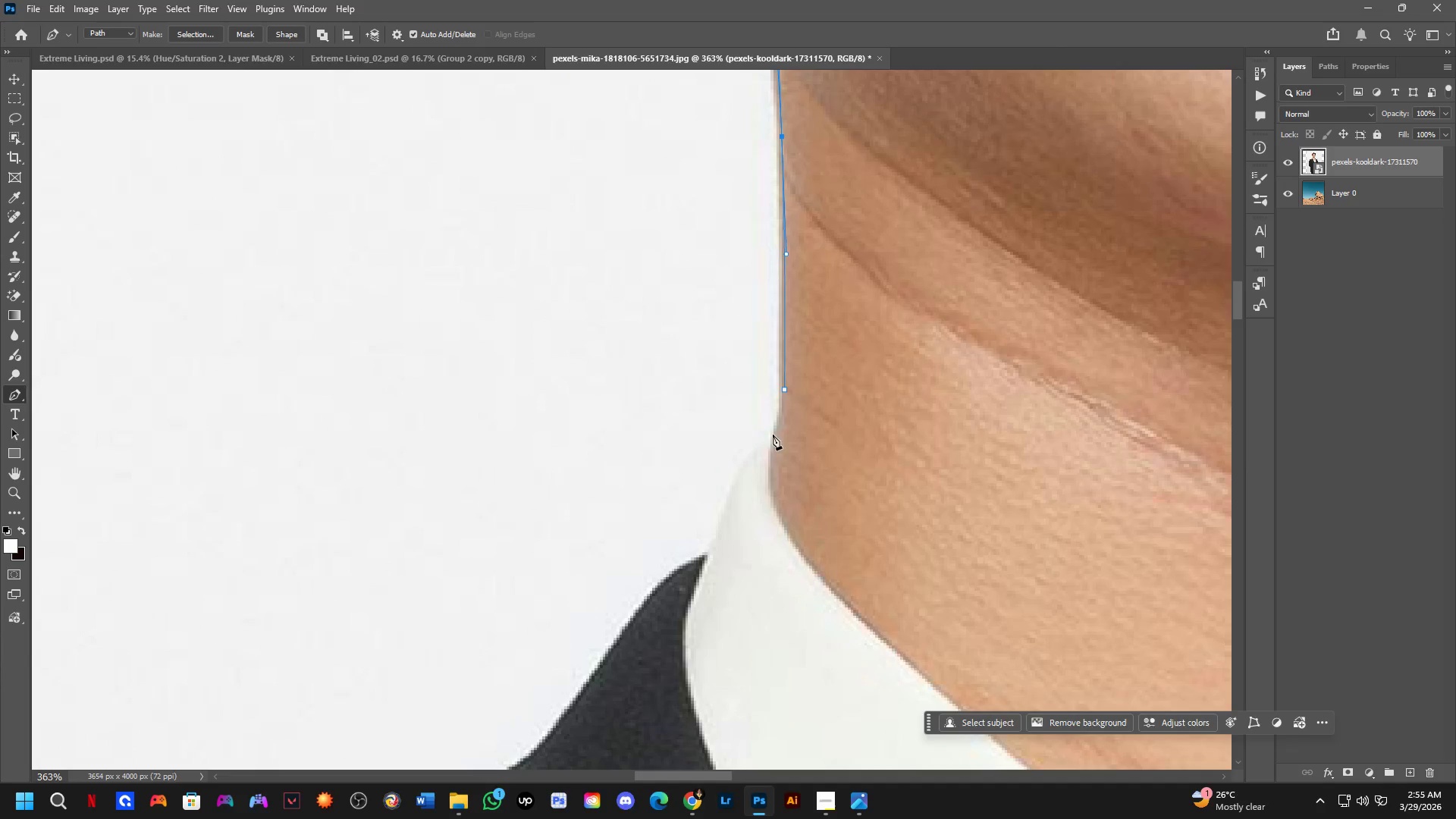 
left_click_drag(start_coordinate=[729, 572], to_coordinate=[794, 335])
 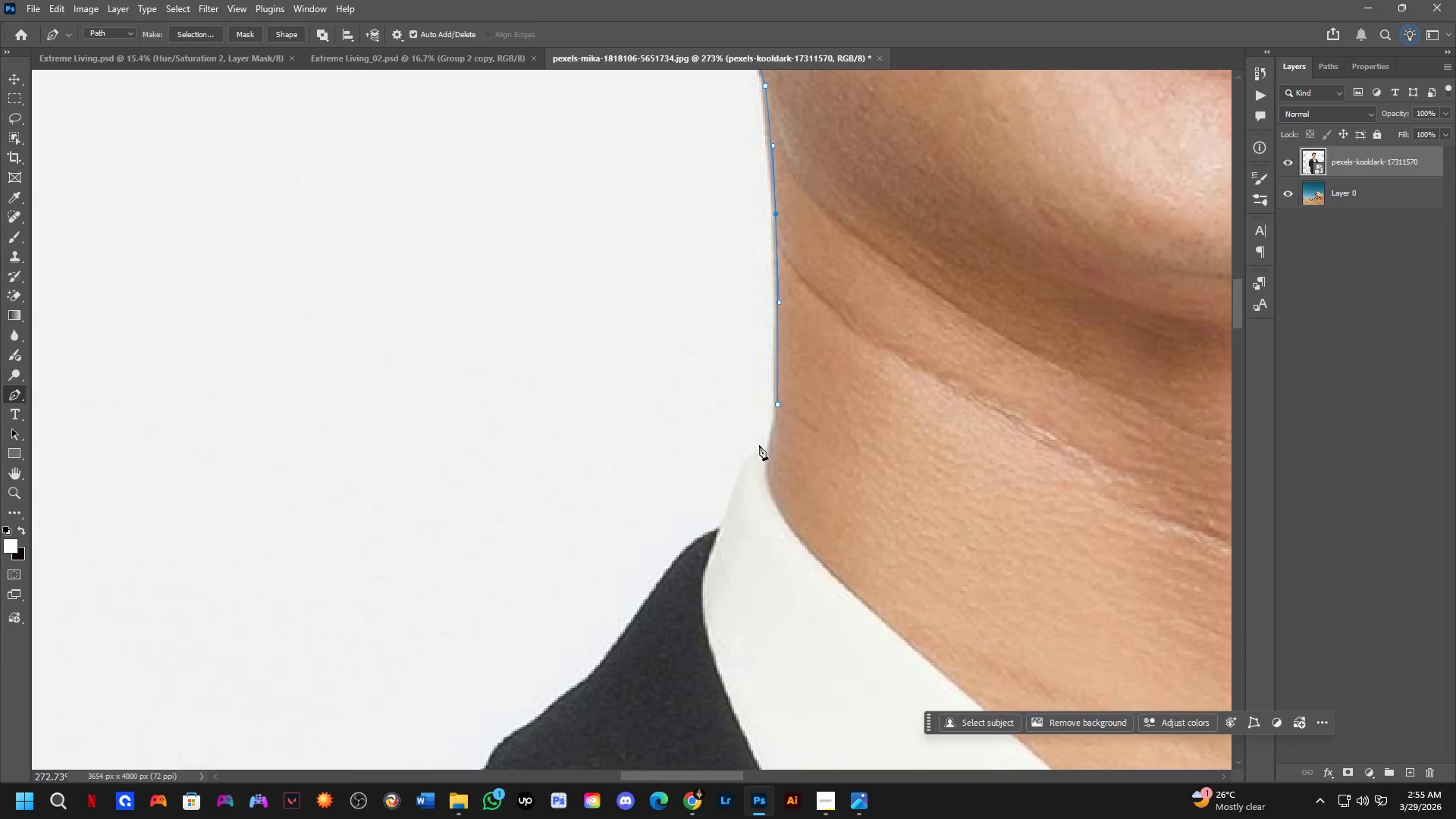 
scroll: coordinate [757, 449], scroll_direction: up, amount: 3.0
 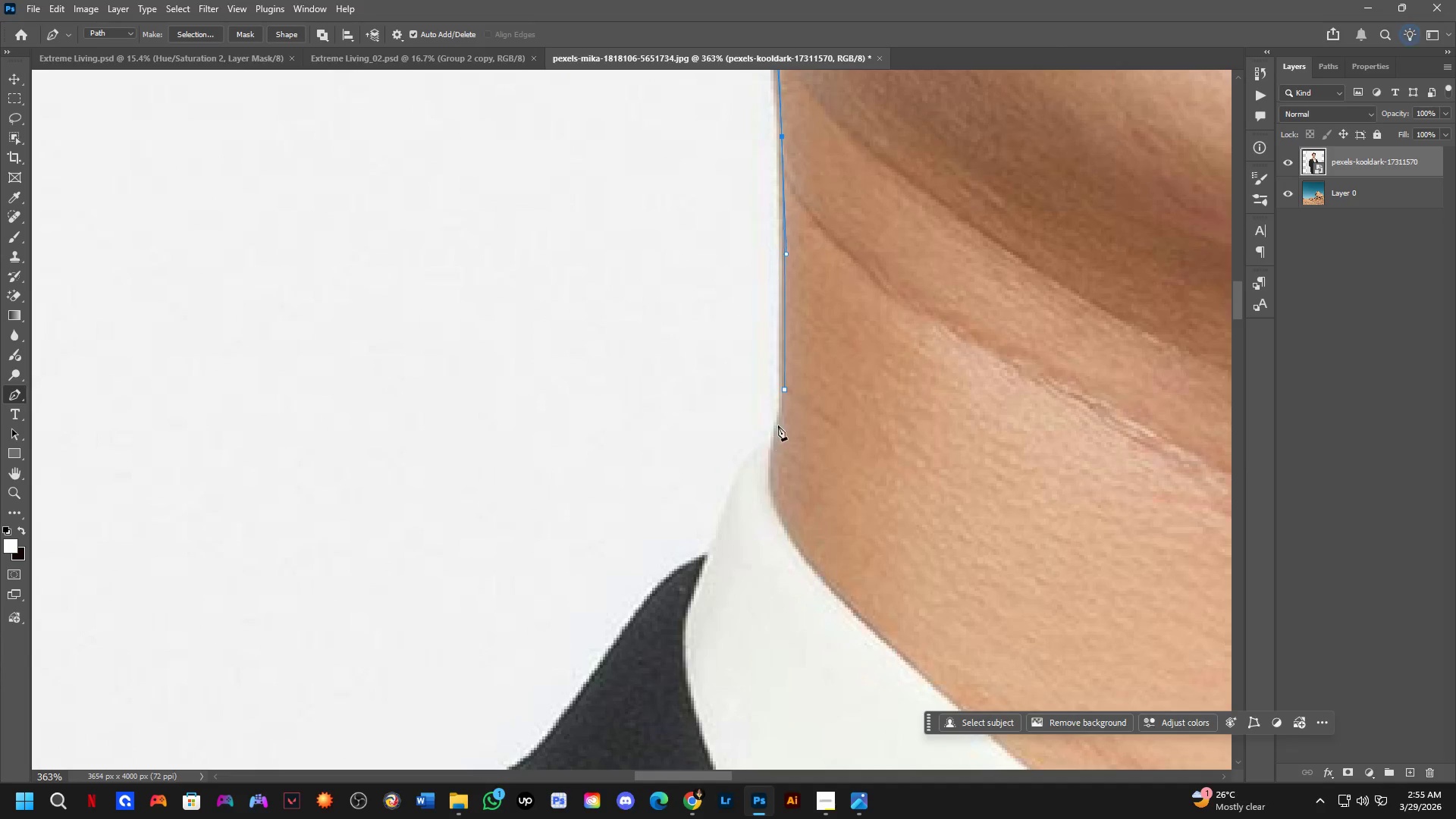 
left_click([778, 425])
 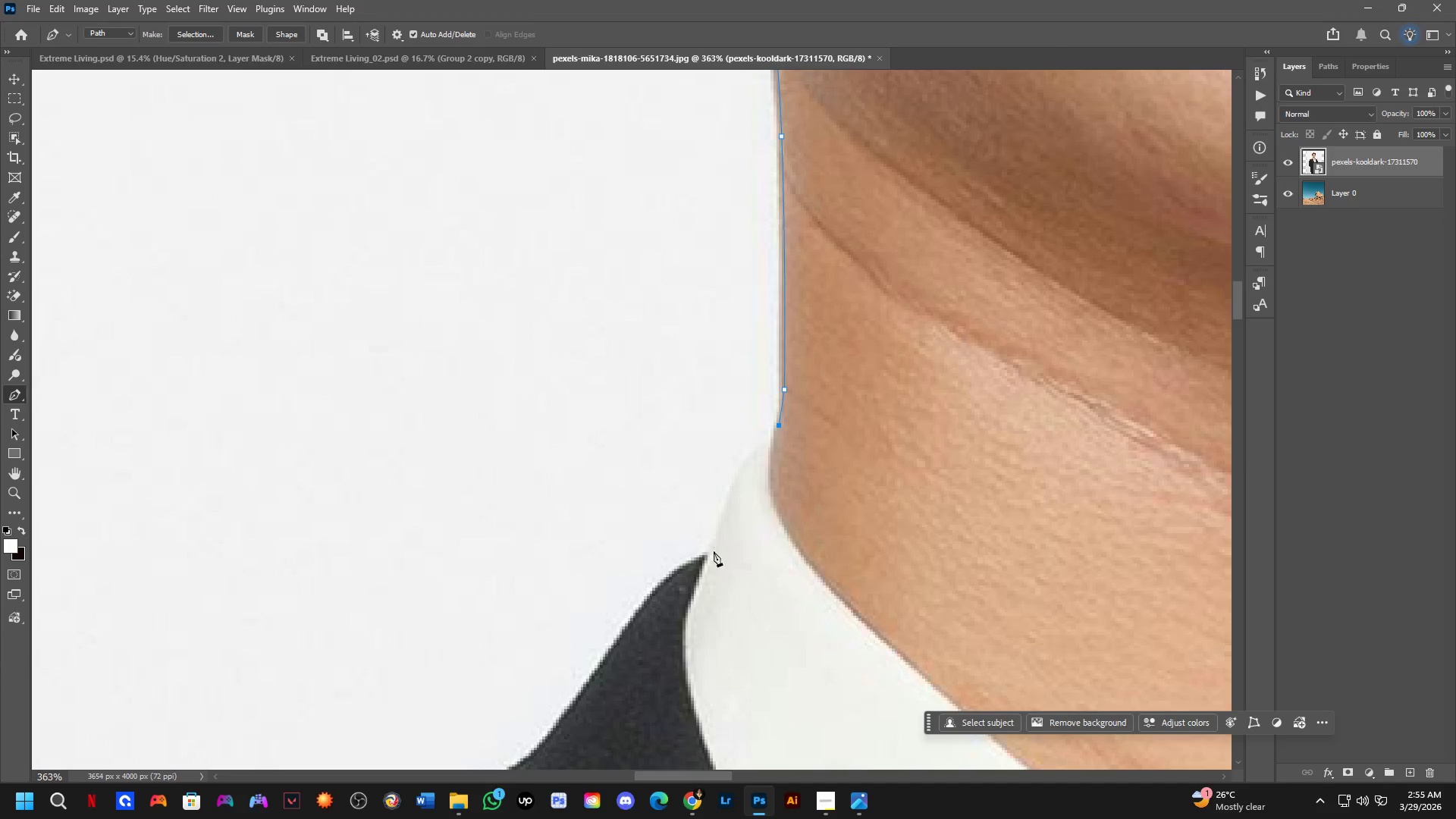 
left_click_drag(start_coordinate=[714, 552], to_coordinate=[701, 642])
 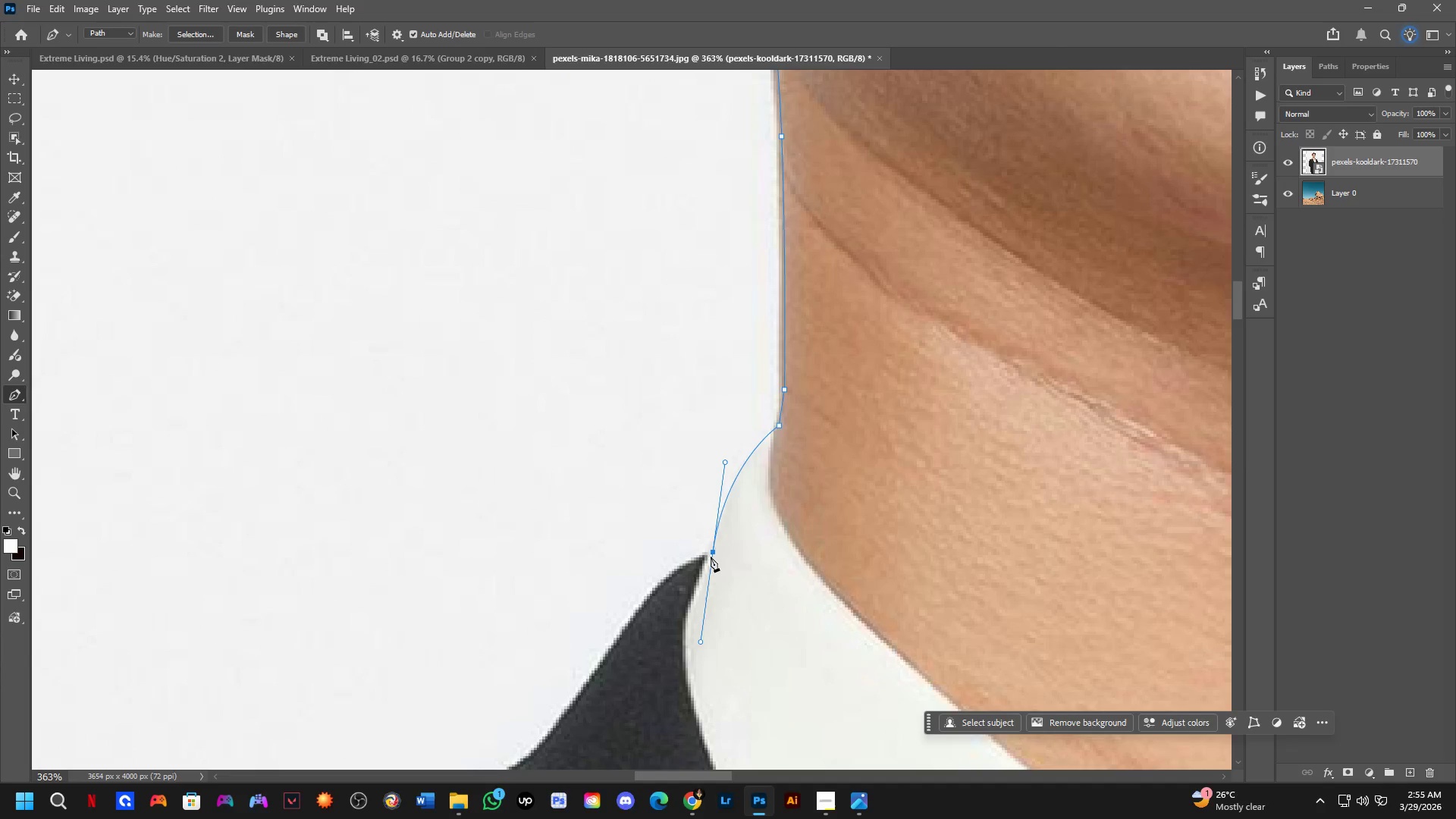 
hold_key(key=AltLeft, duration=0.38)
left_click([711, 548])
 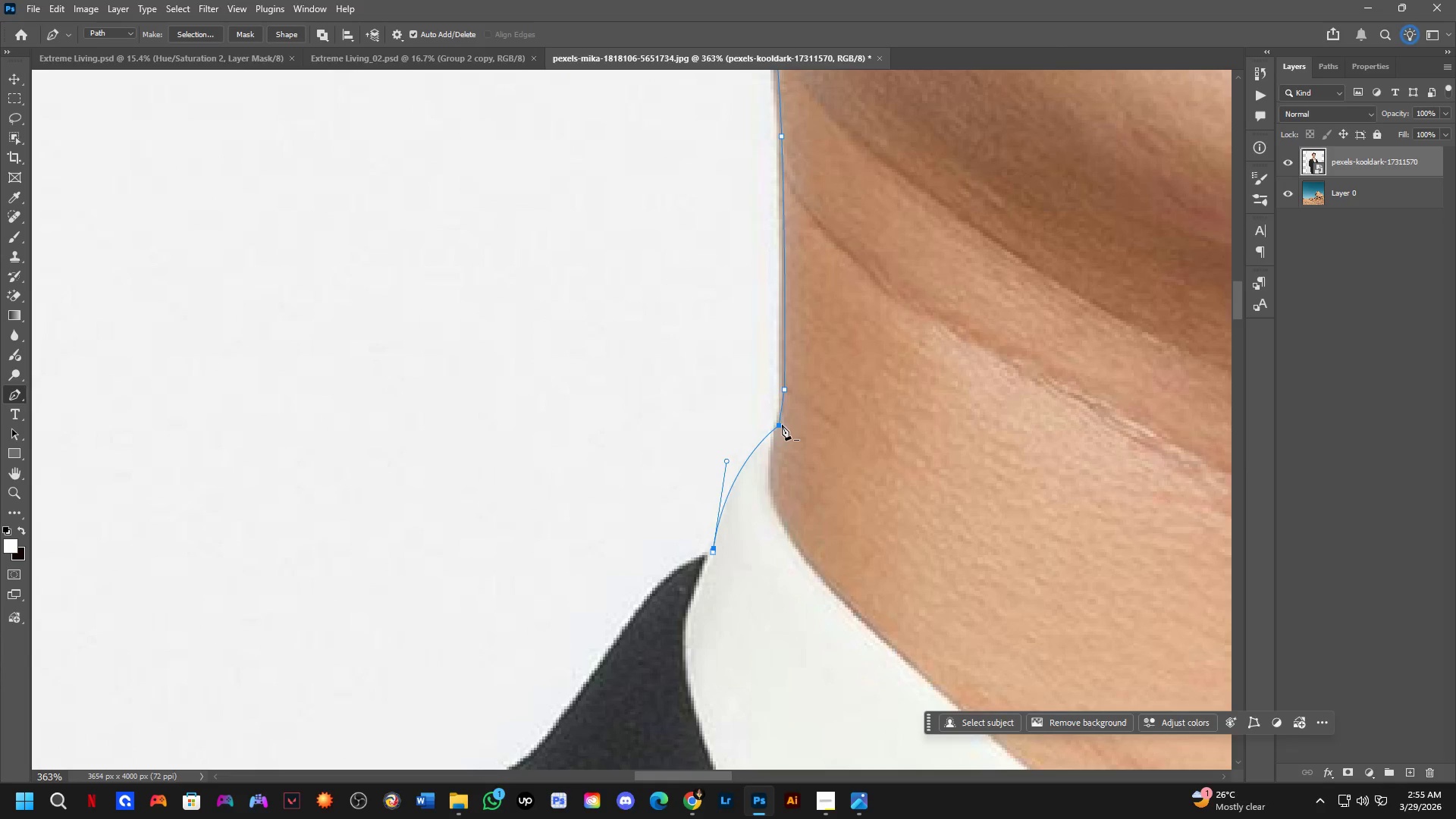 
hold_key(key=ControlLeft, duration=1.05)
left_click_drag(start_coordinate=[780, 425], to_coordinate=[775, 435])
 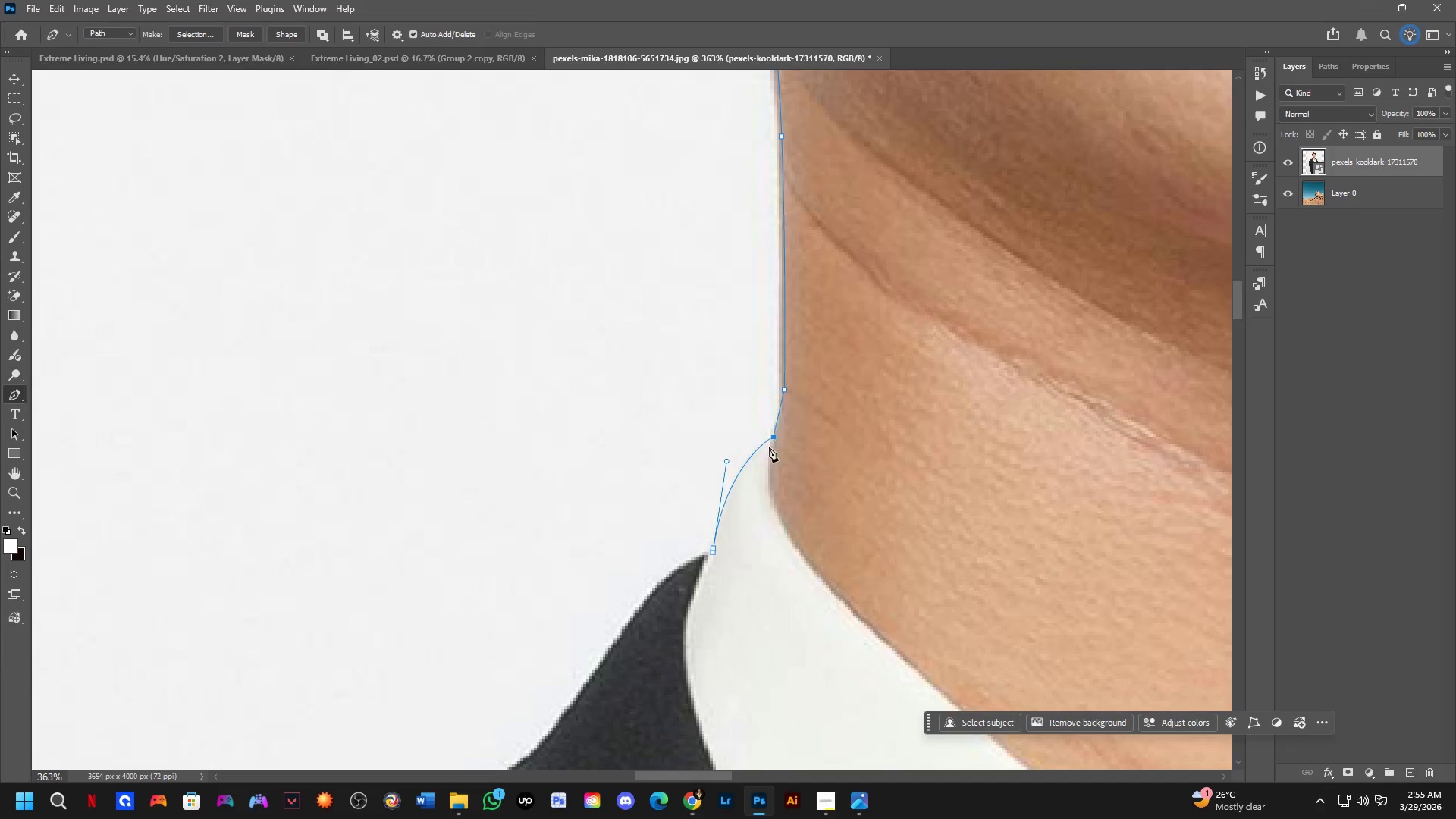 
hold_key(key=Space, duration=0.52)
 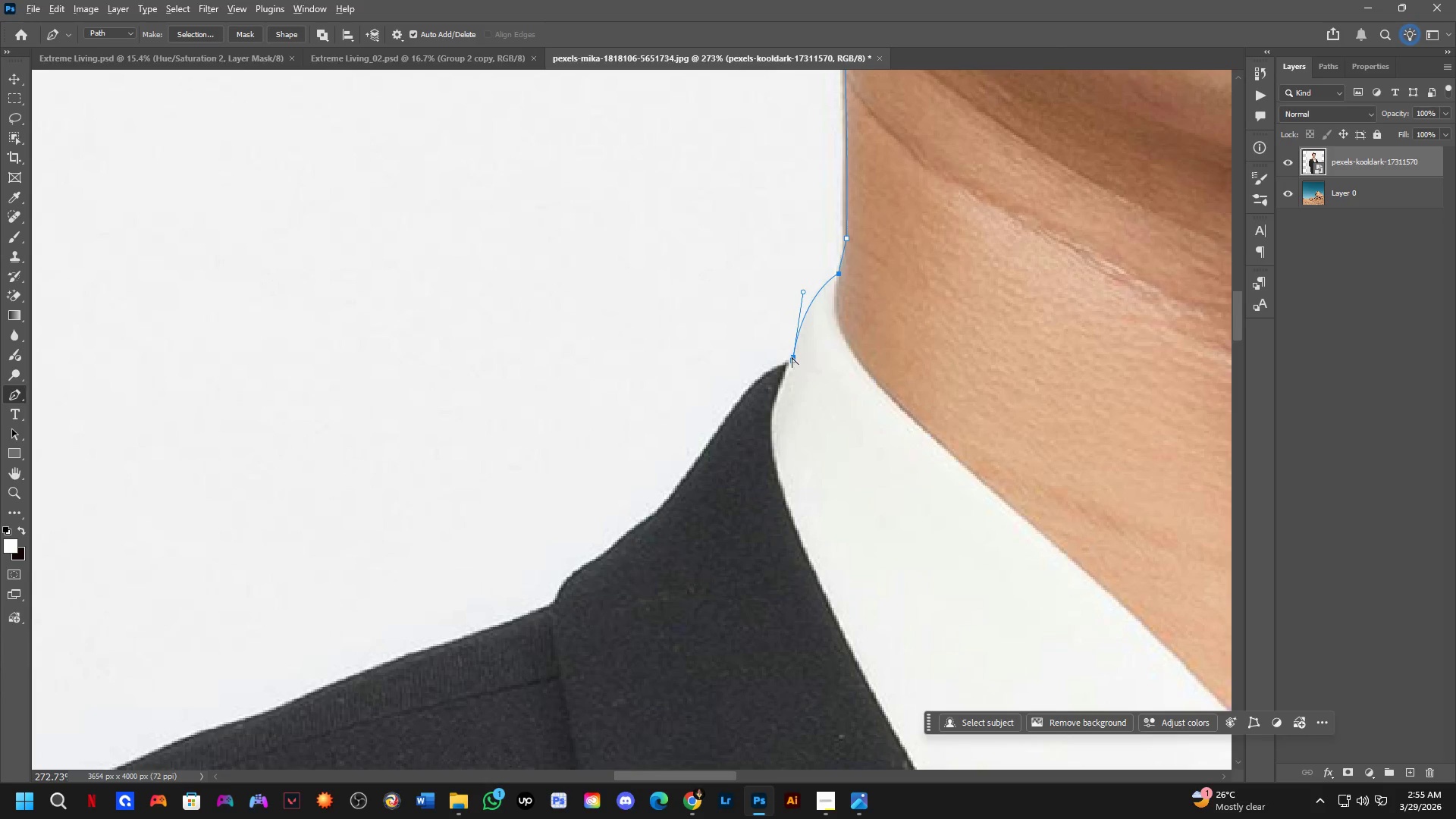 
left_click_drag(start_coordinate=[753, 555], to_coordinate=[819, 388])
 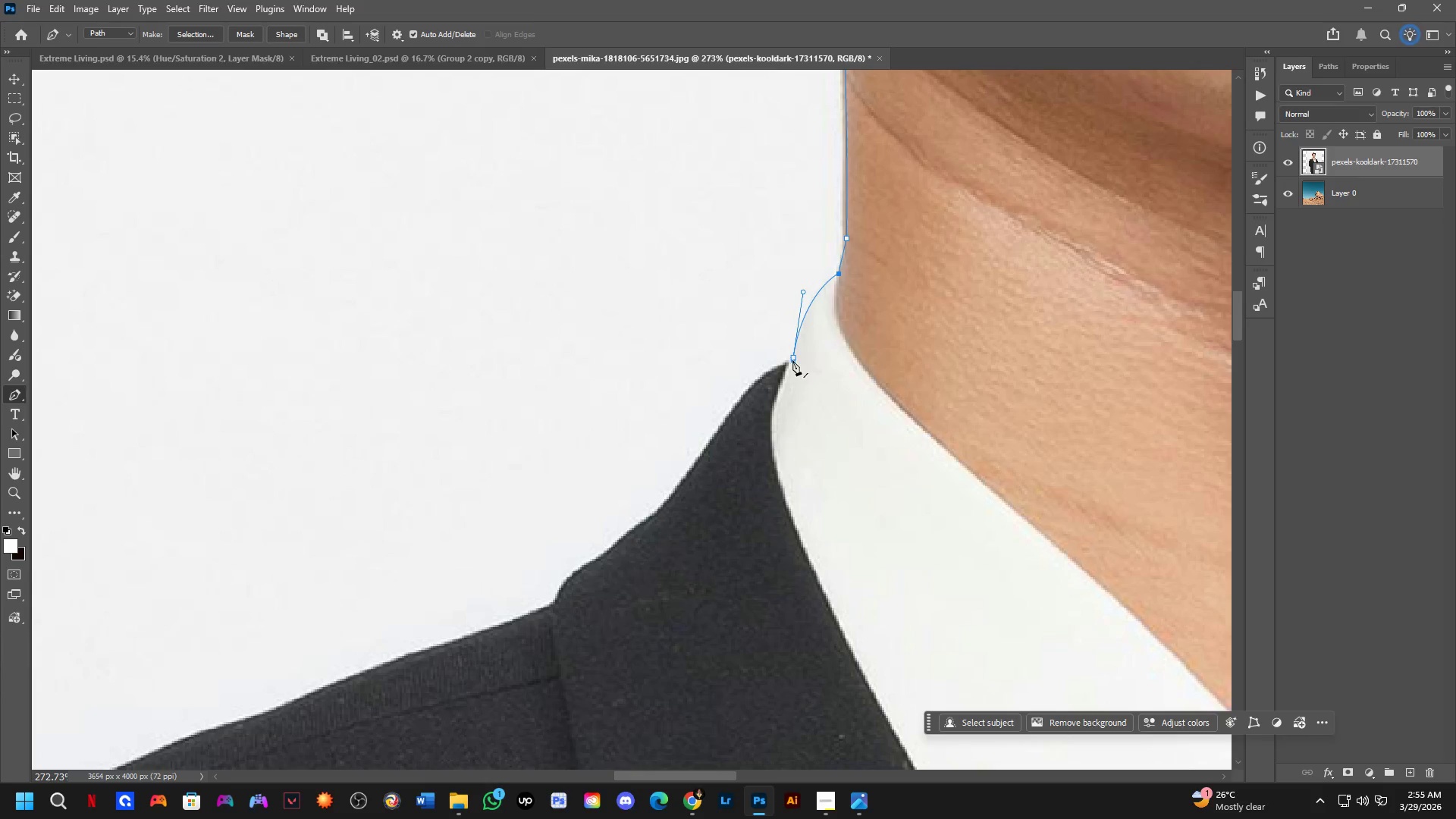 
scroll: coordinate [768, 453], scroll_direction: down, amount: 3.0
 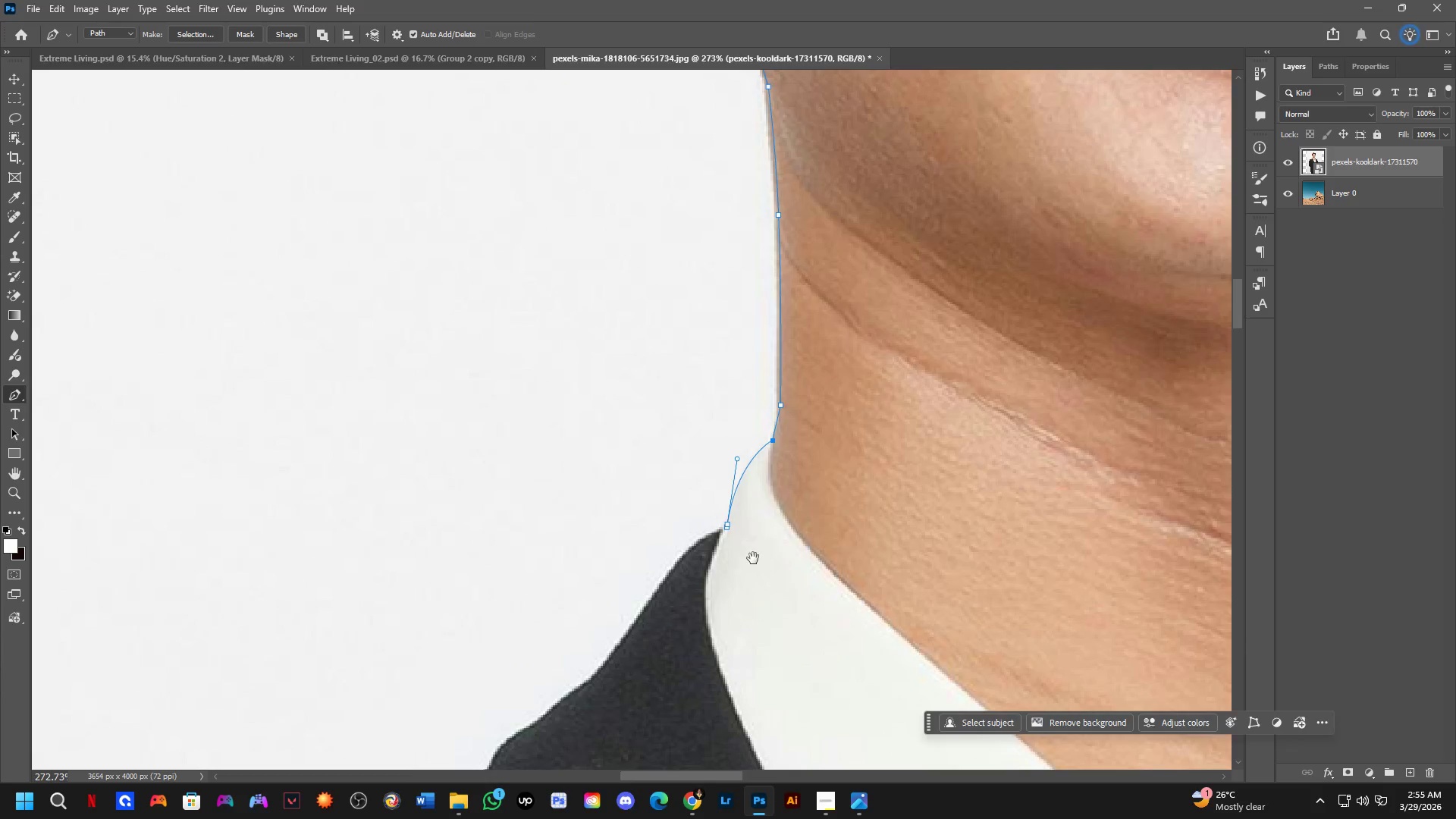 
hold_key(key=AltLeft, duration=0.36)
left_click([792, 357])
 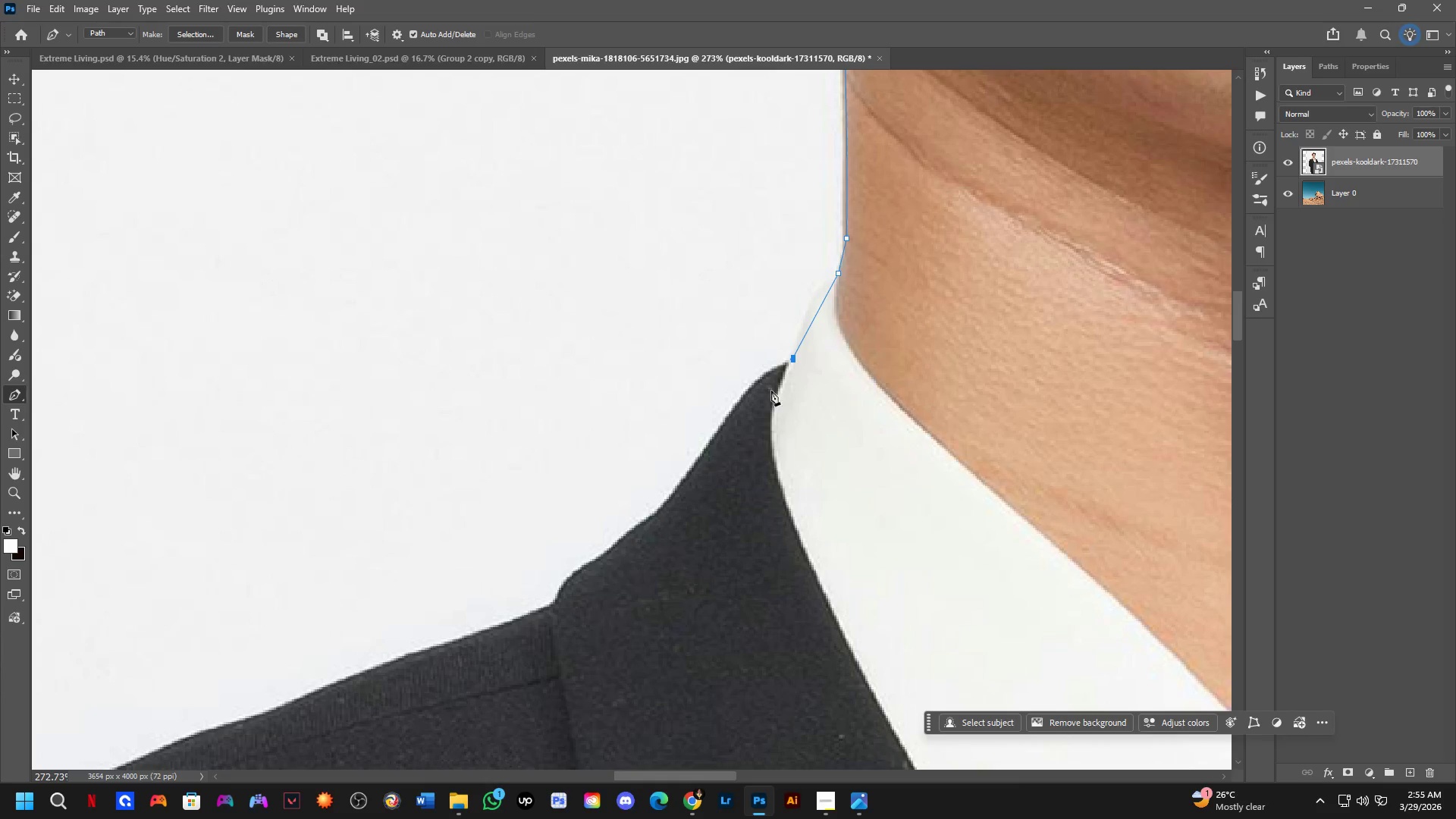 
key(Control+Z)
 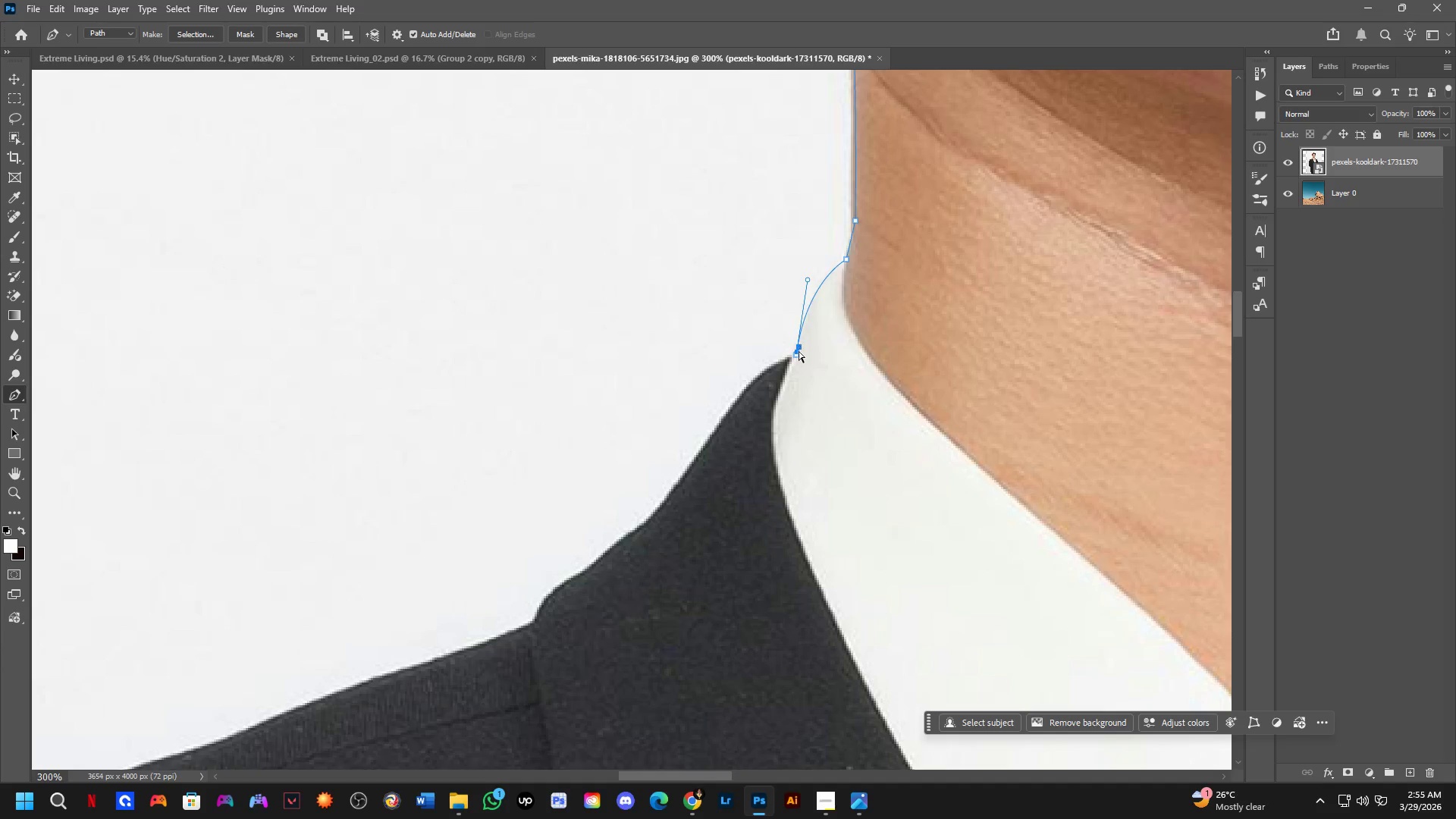 
scroll: coordinate [757, 408], scroll_direction: up, amount: 1.0
 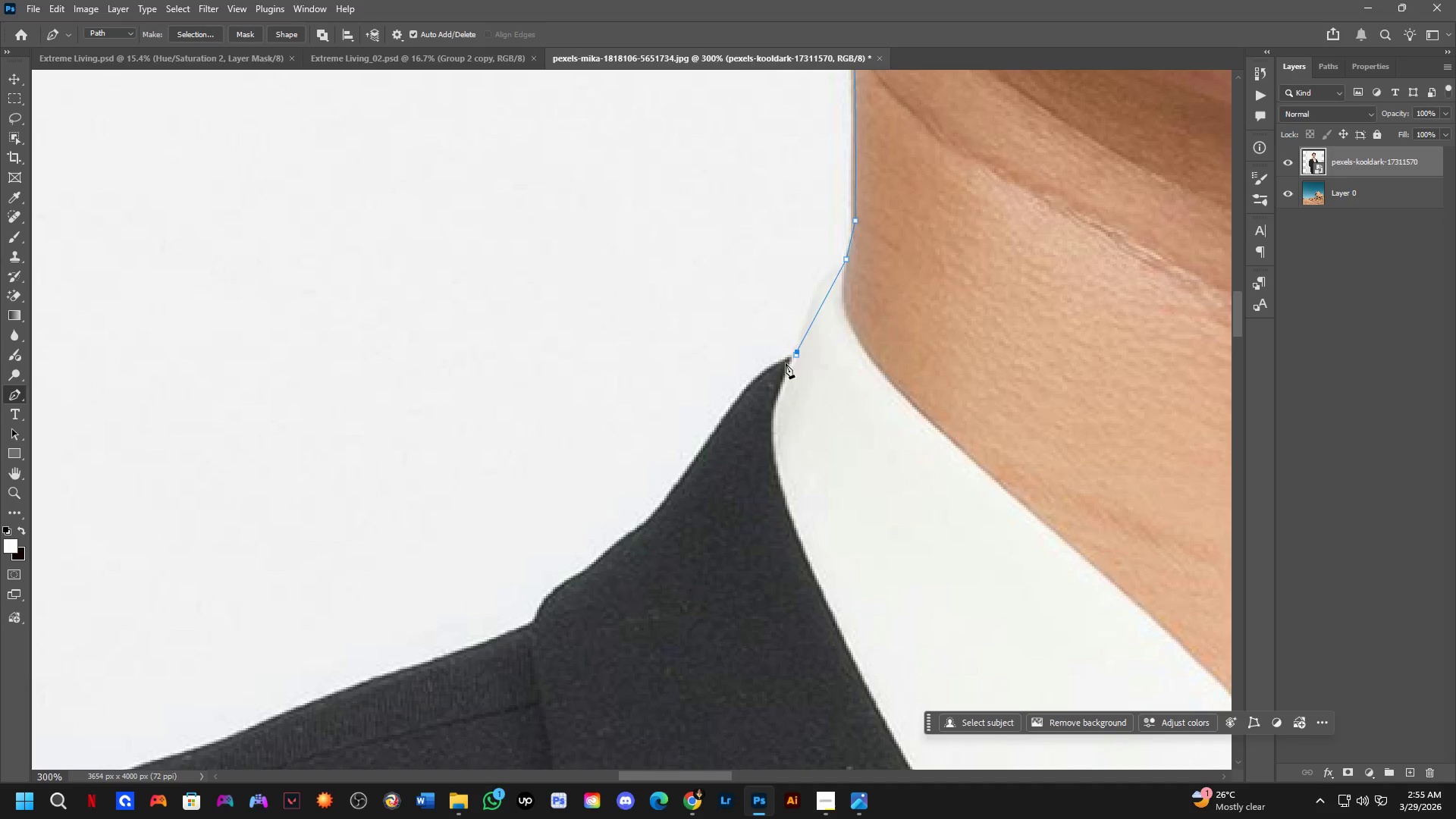 
key(Control+ControlLeft)
 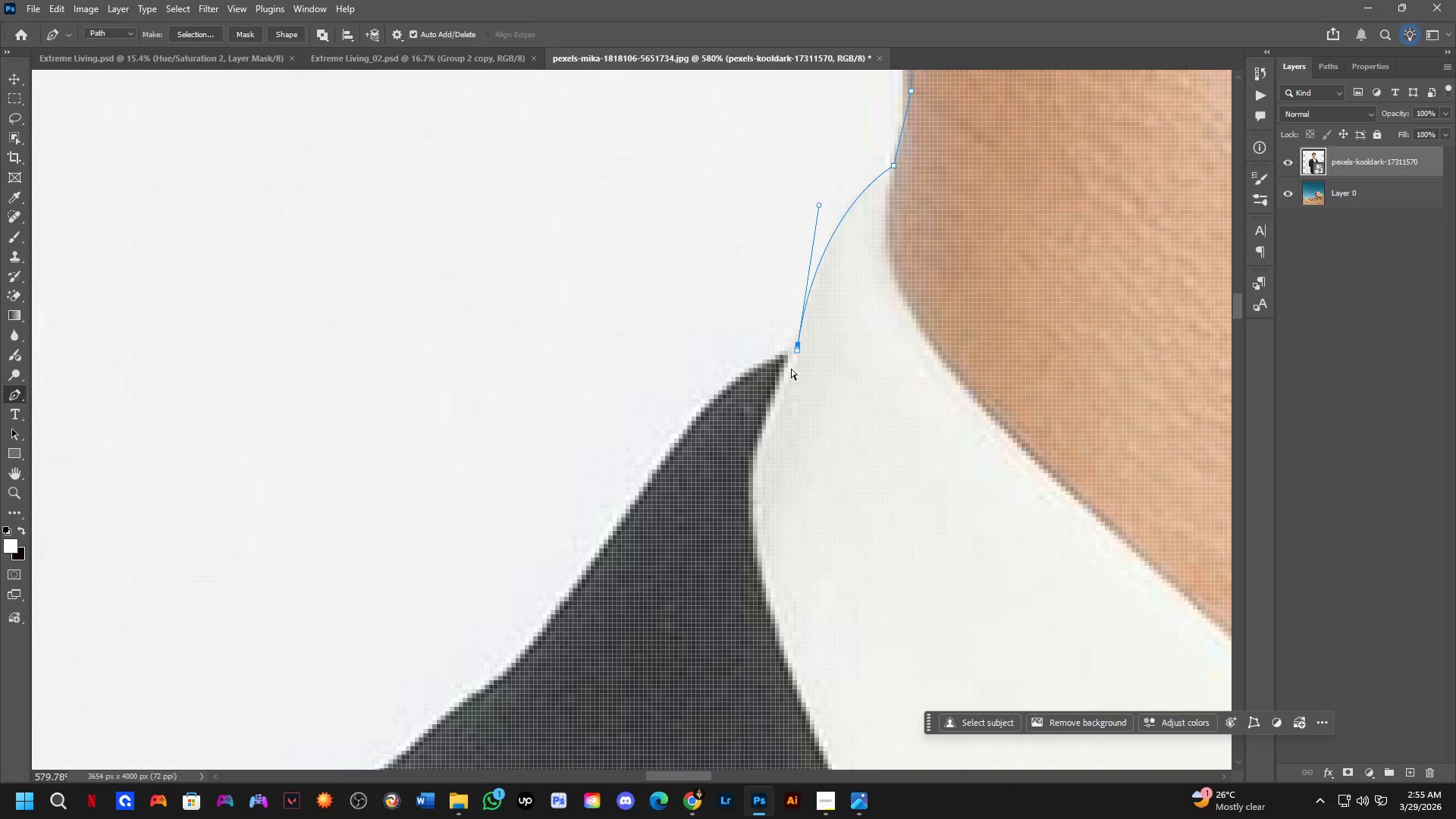 
scroll: coordinate [782, 383], scroll_direction: up, amount: 7.0
 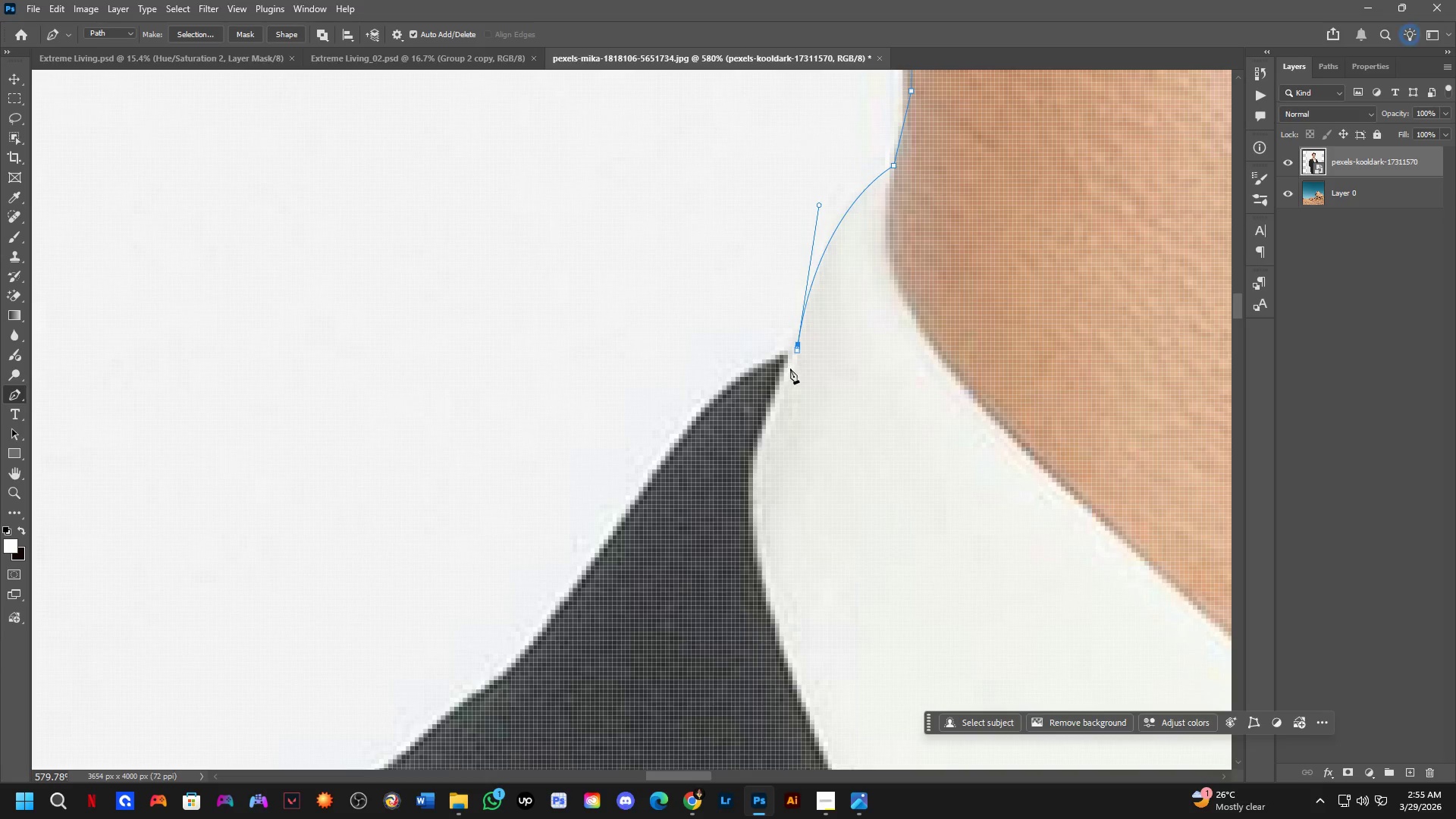 
key(Control+Z)
 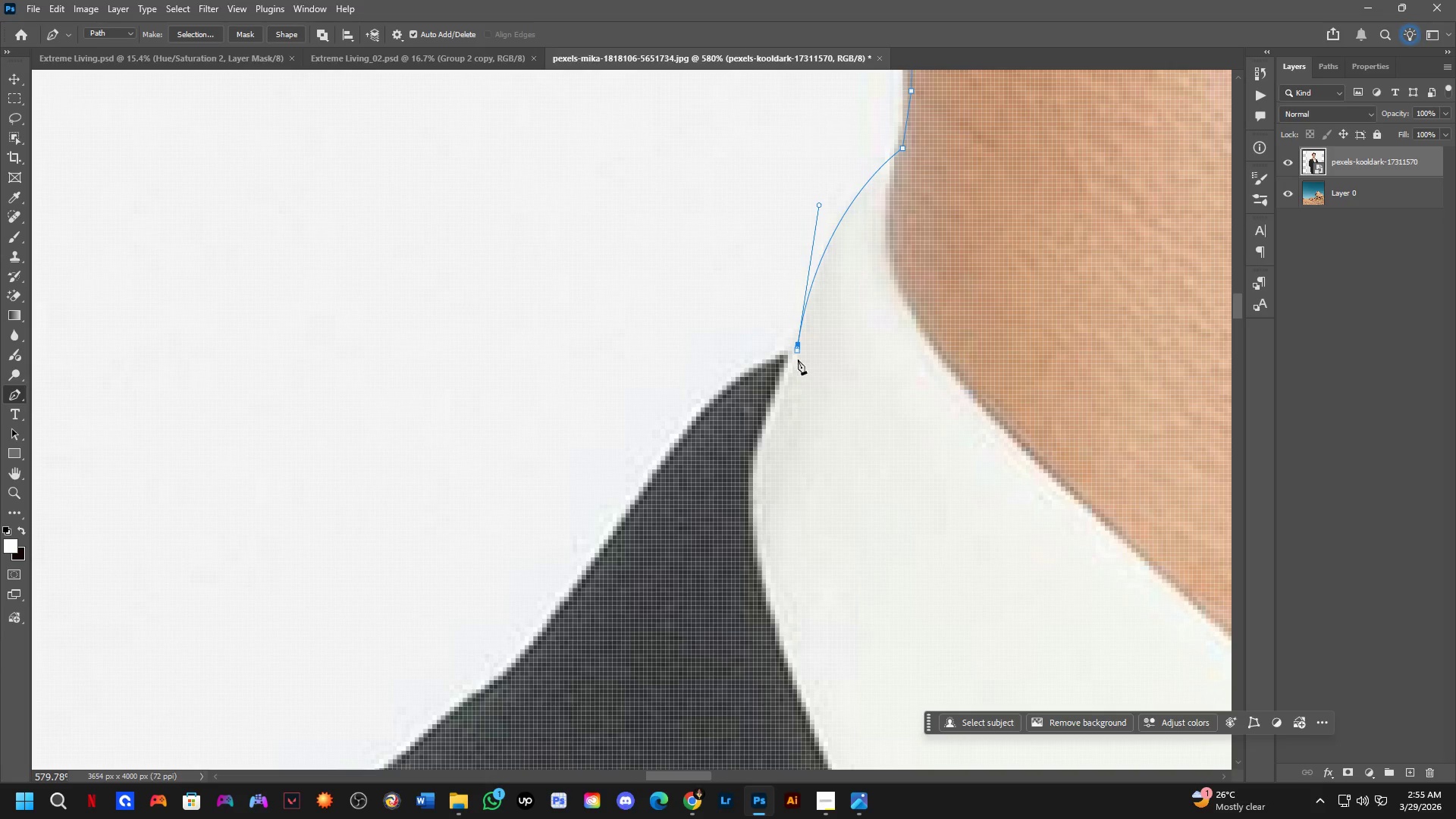 
key(Control+Z)
 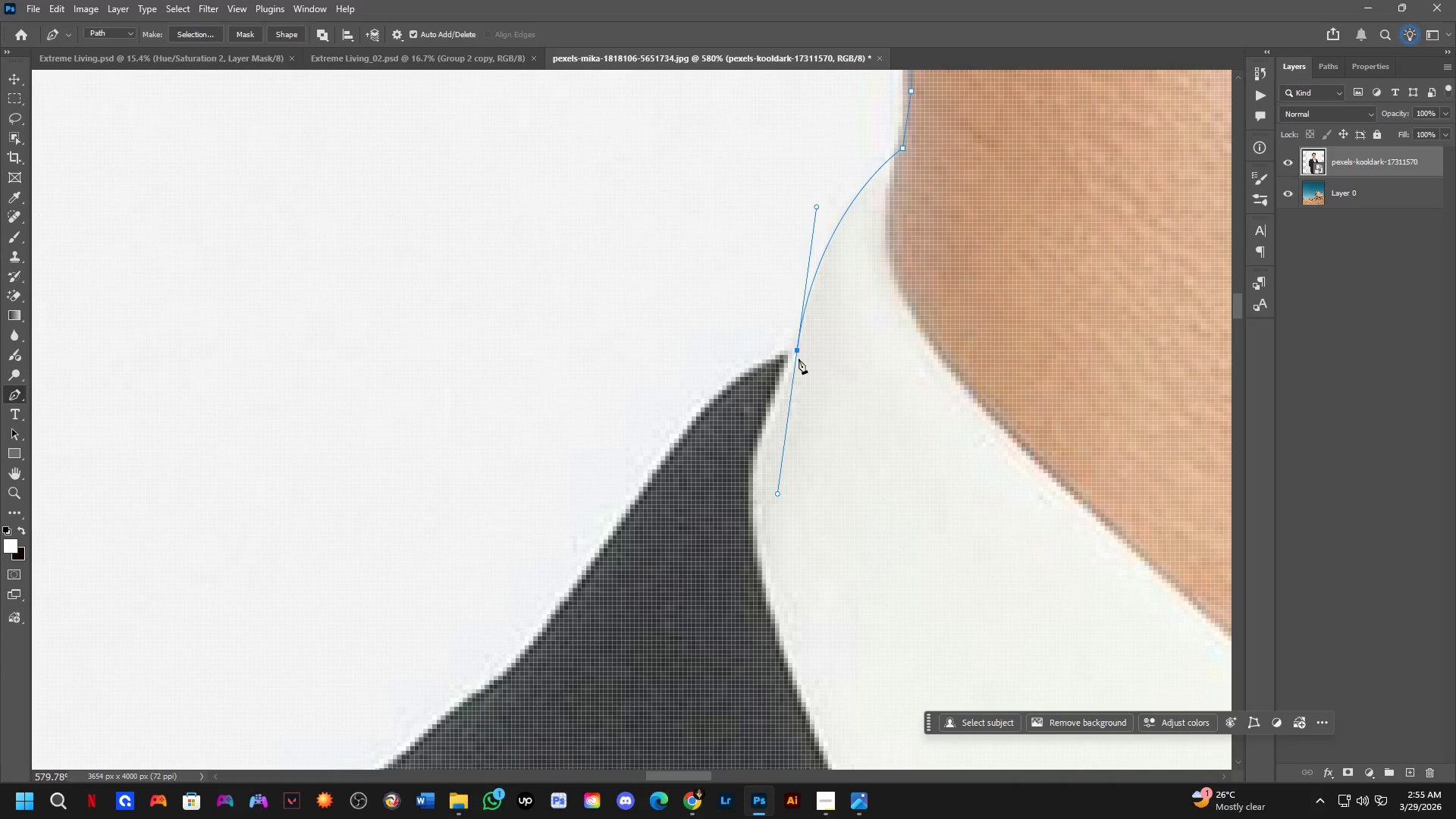 
hold_key(key=AltLeft, duration=0.44)
left_click([798, 350])
 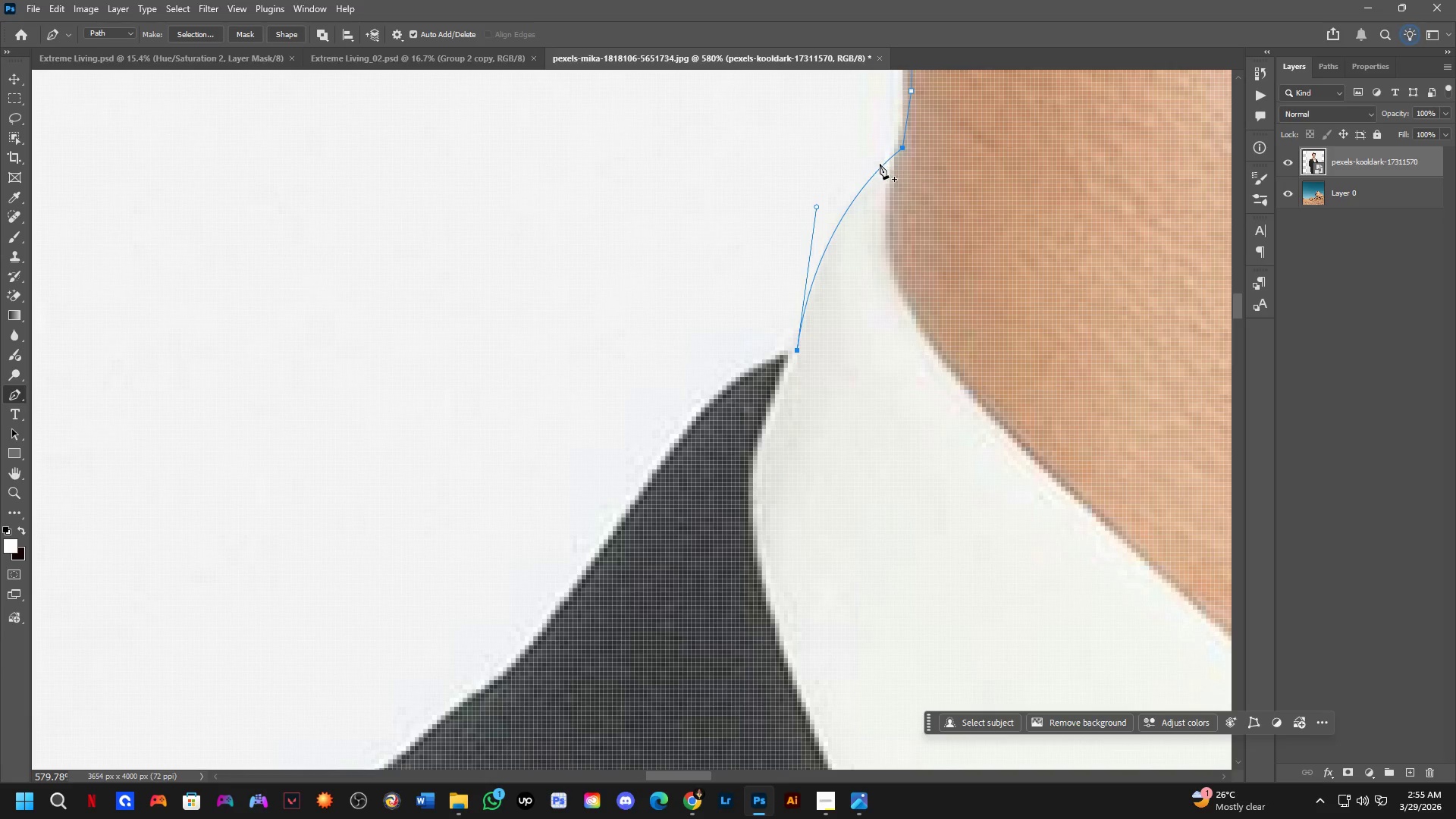 
left_click([879, 168])
 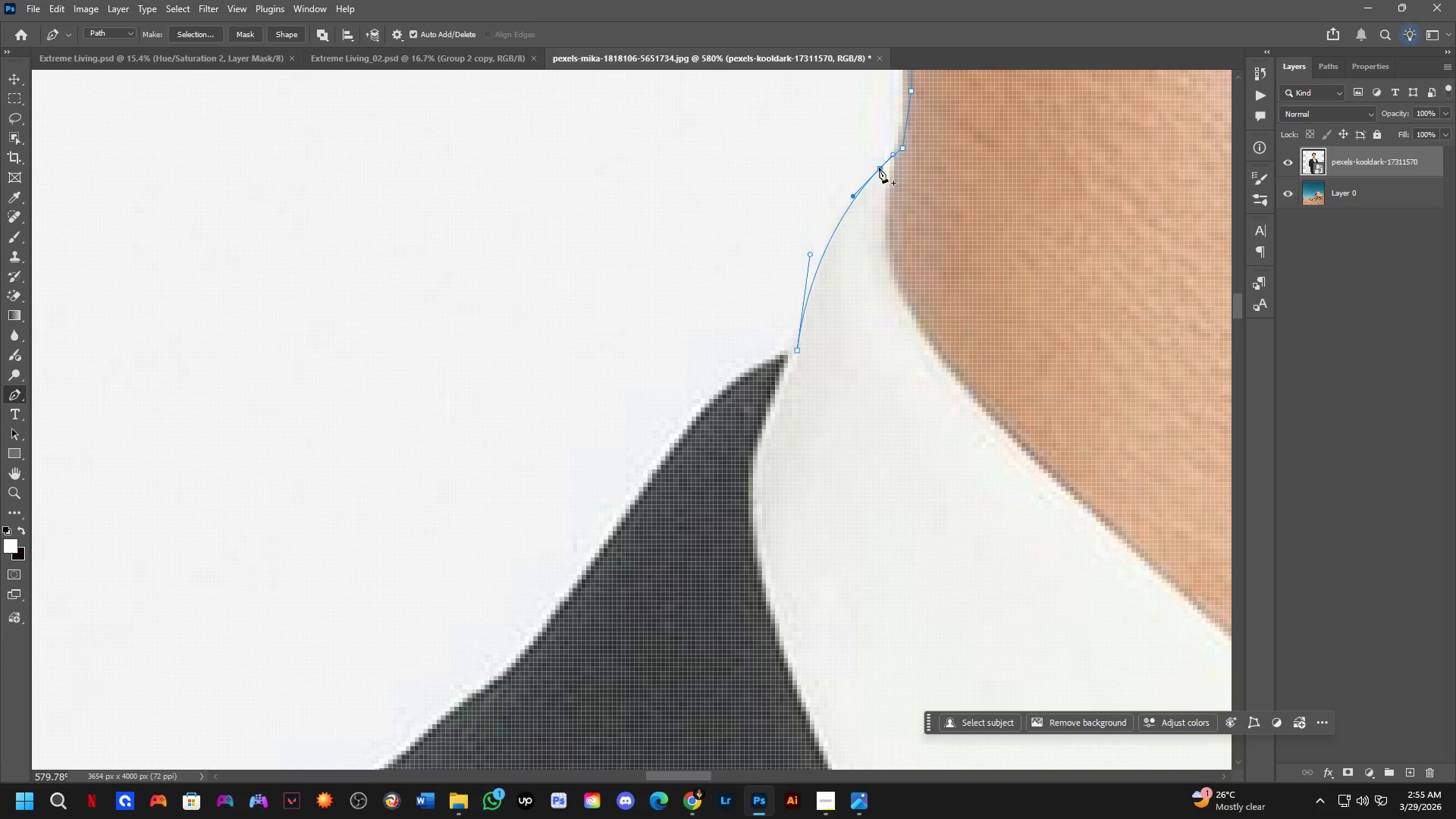 
hold_key(key=ControlLeft, duration=0.59)
left_click_drag(start_coordinate=[879, 168], to_coordinate=[878, 177])
 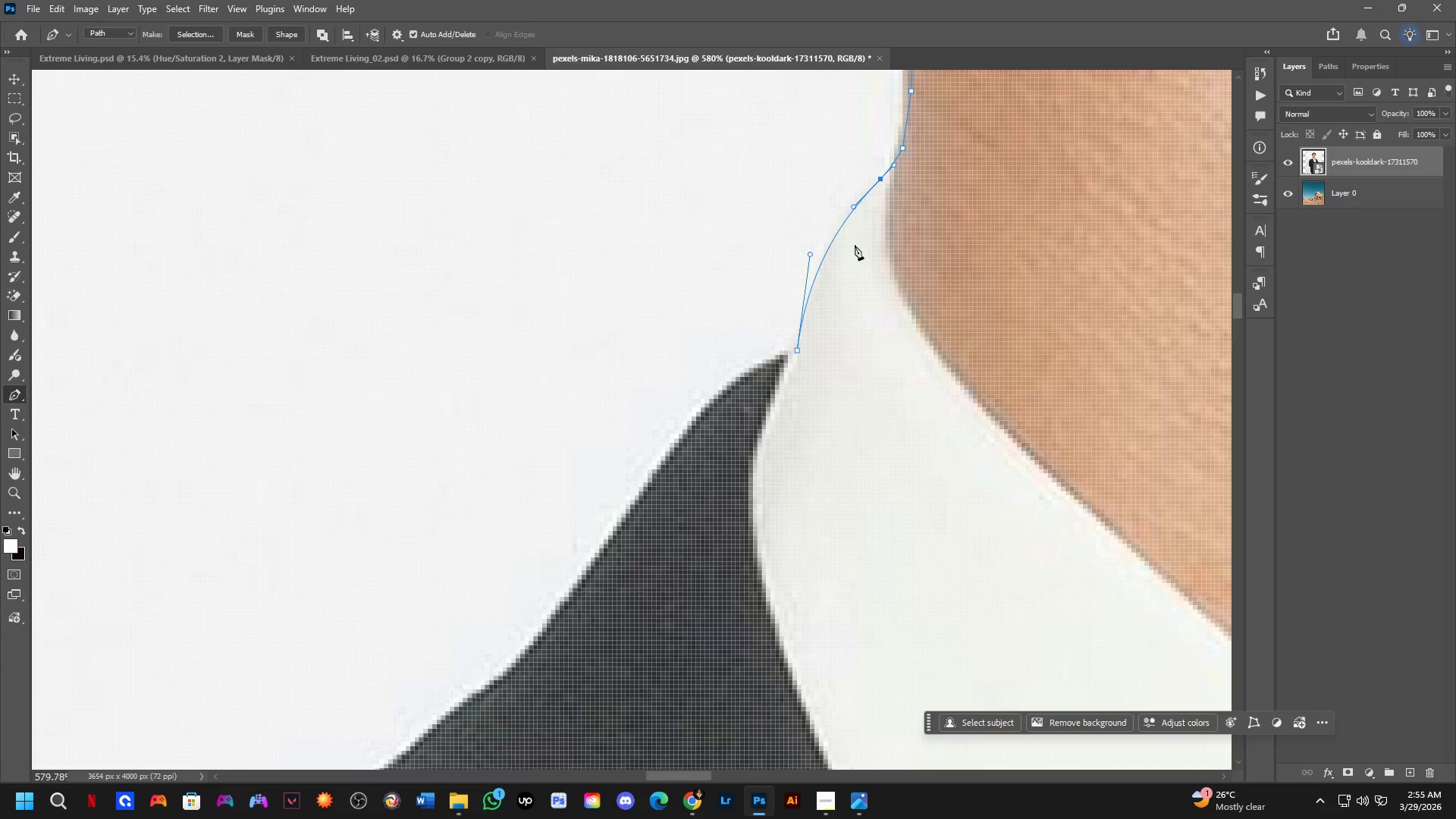 
scroll: coordinate [848, 273], scroll_direction: down, amount: 4.0
 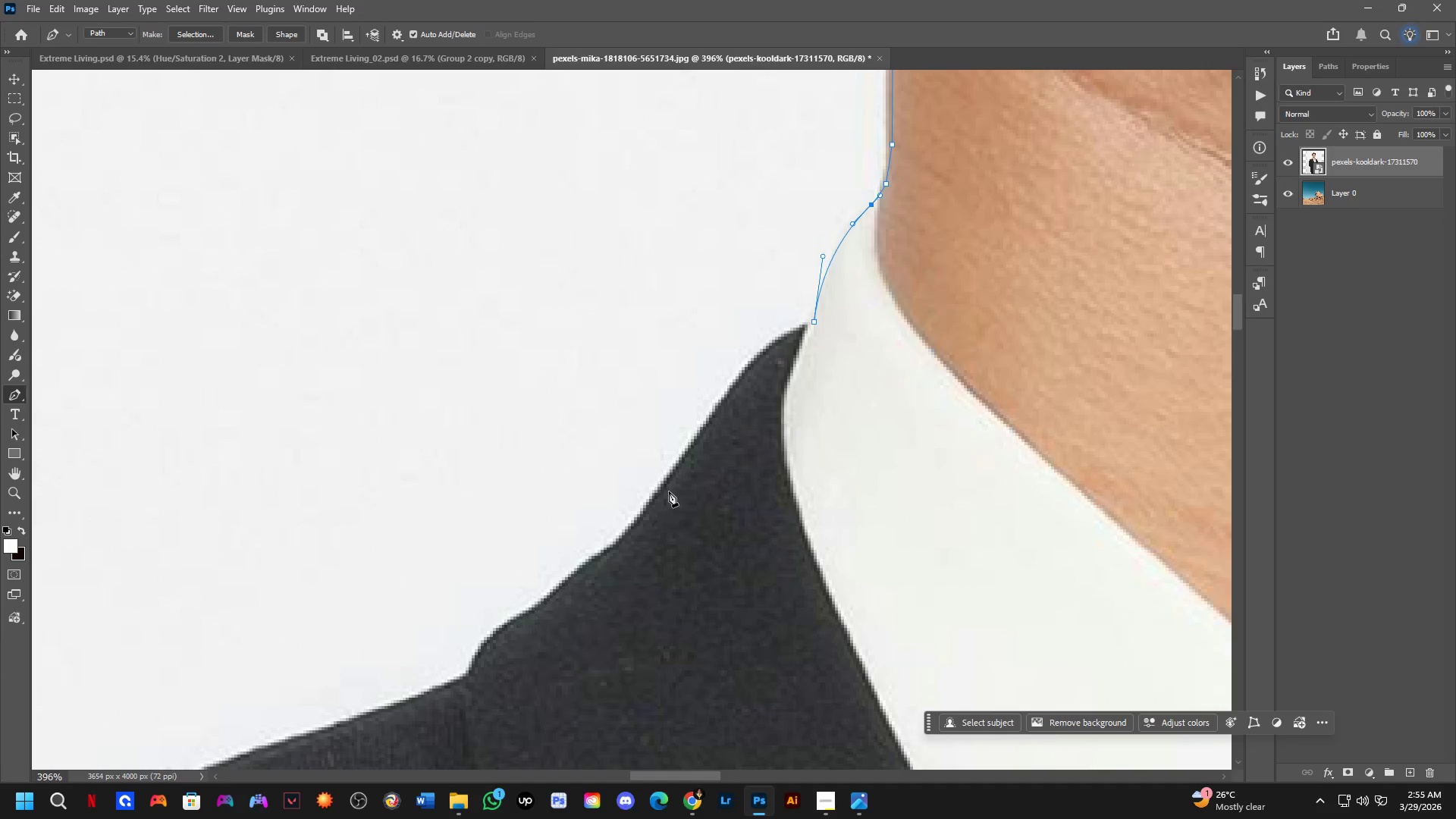 
left_click([668, 488])
 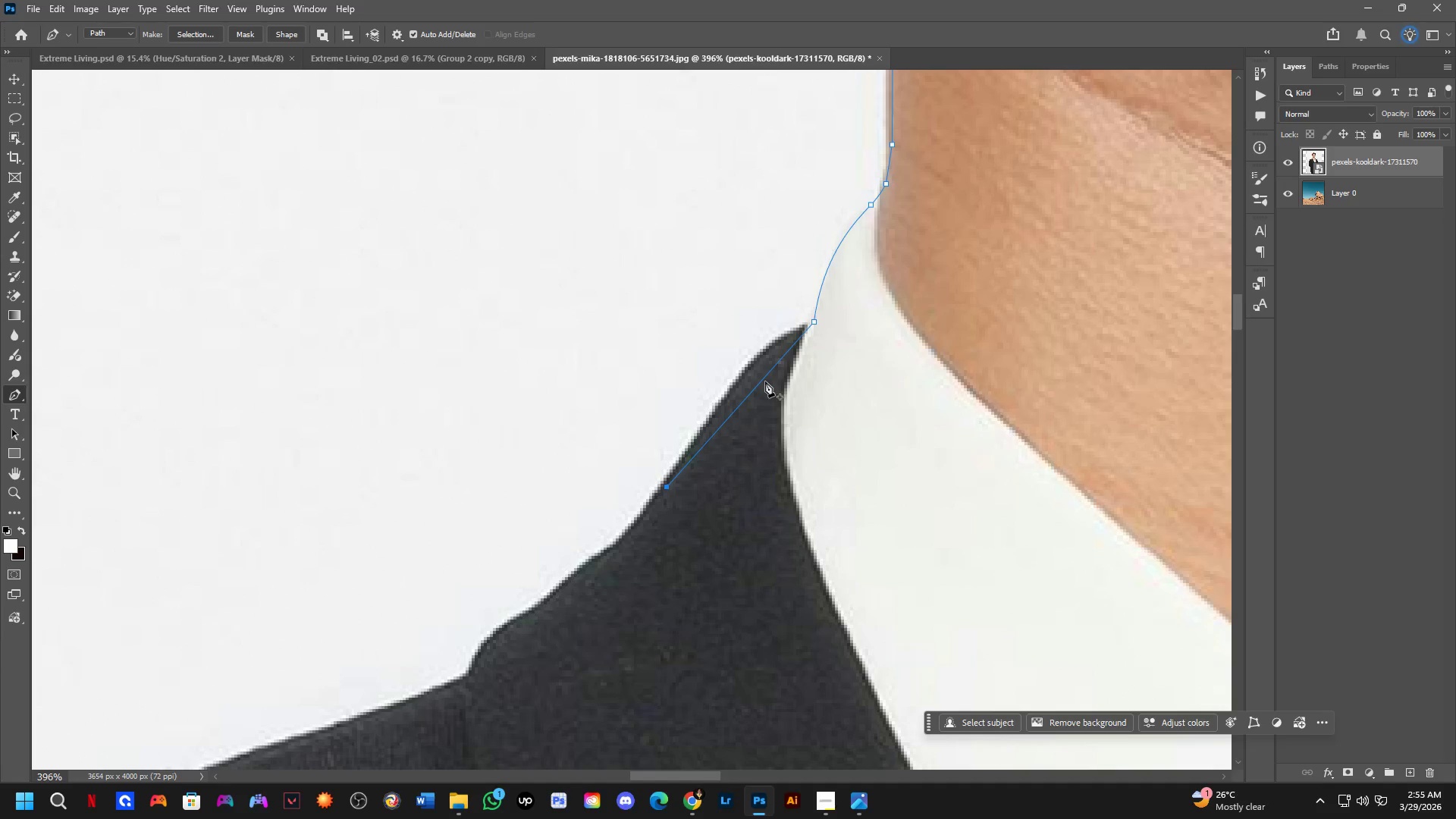 
left_click([764, 379])
 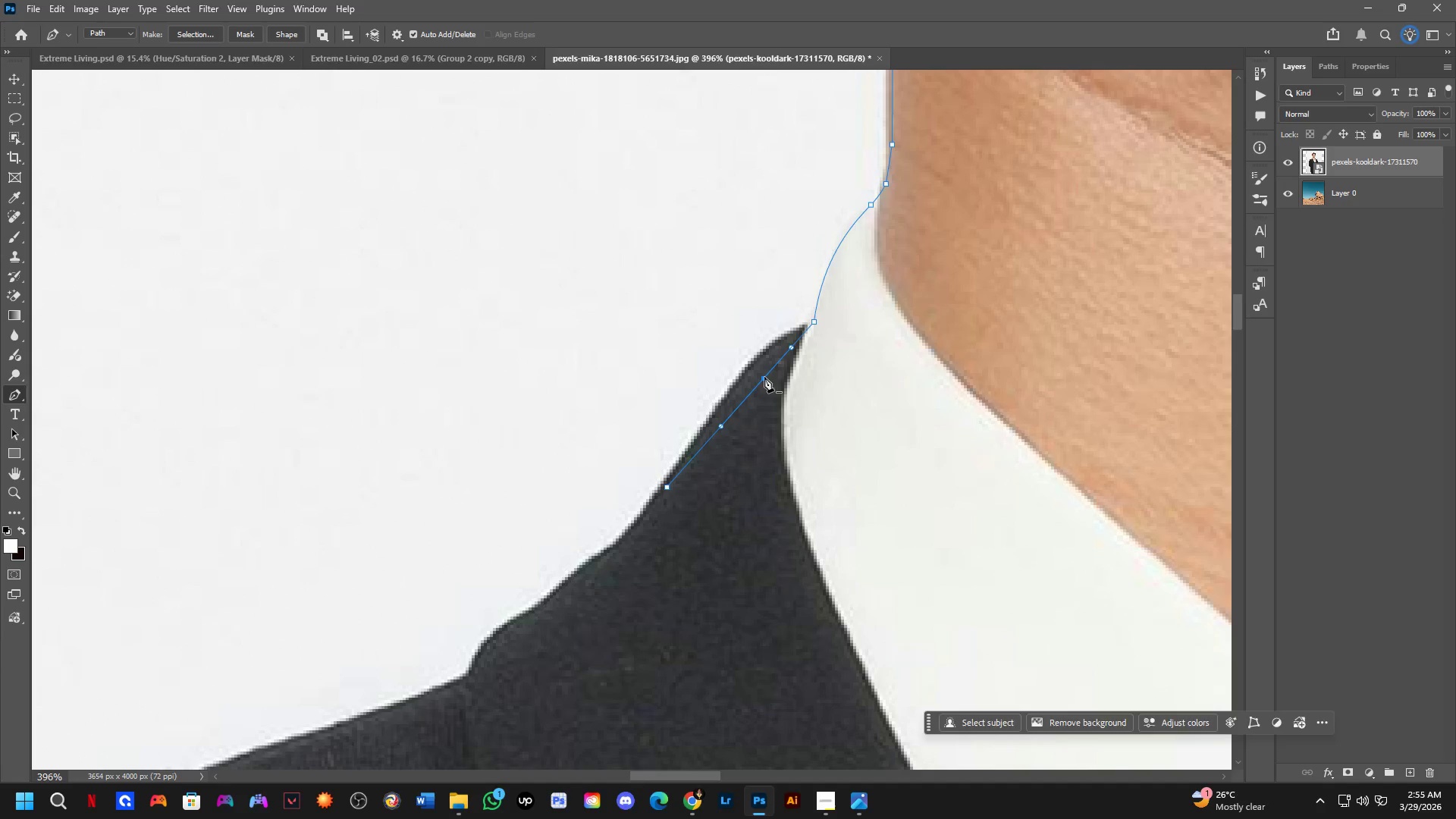 
hold_key(key=ControlLeft, duration=1.19)
left_click_drag(start_coordinate=[764, 376], to_coordinate=[759, 361])
 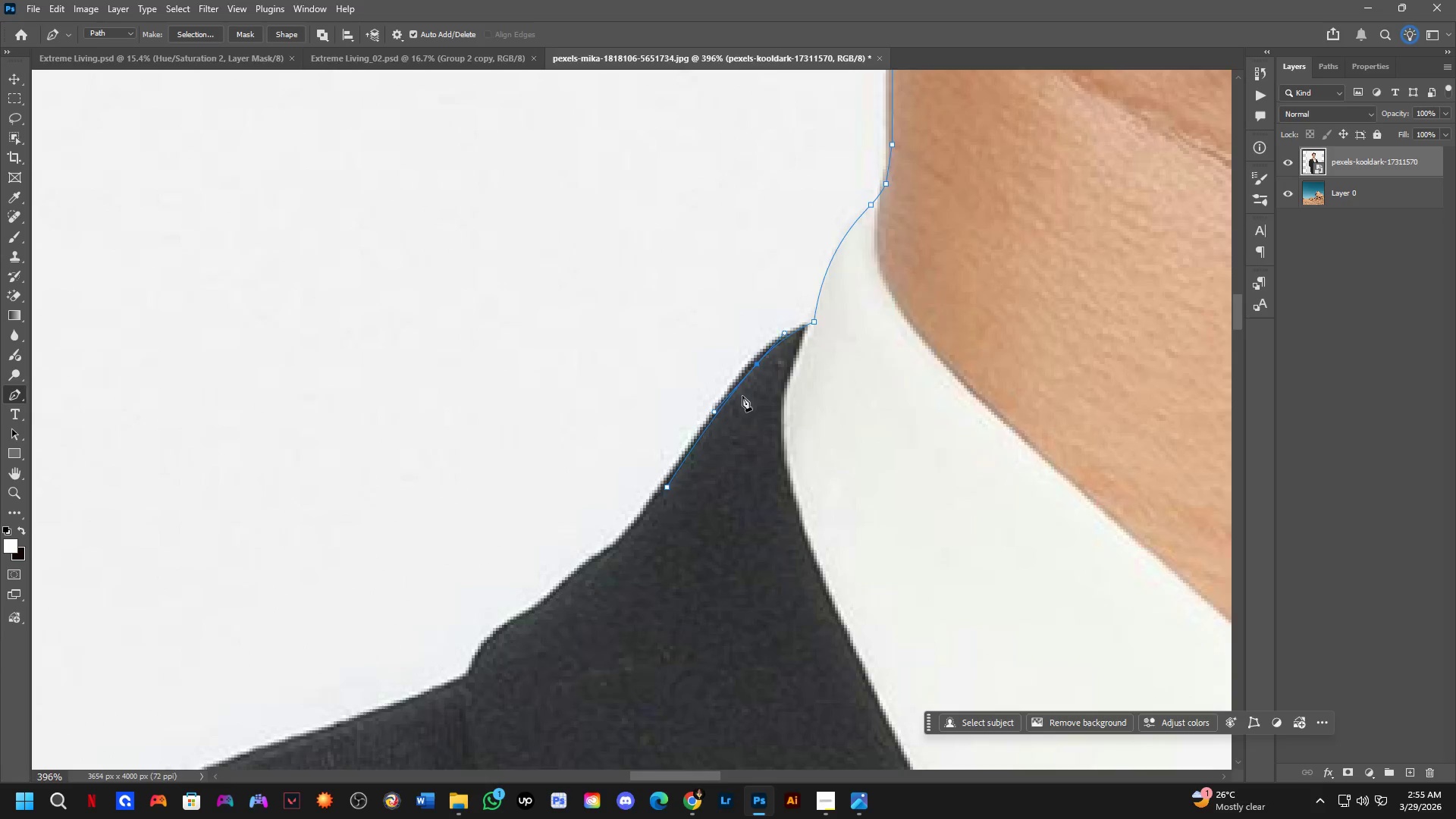 
hold_key(key=Space, duration=0.52)
 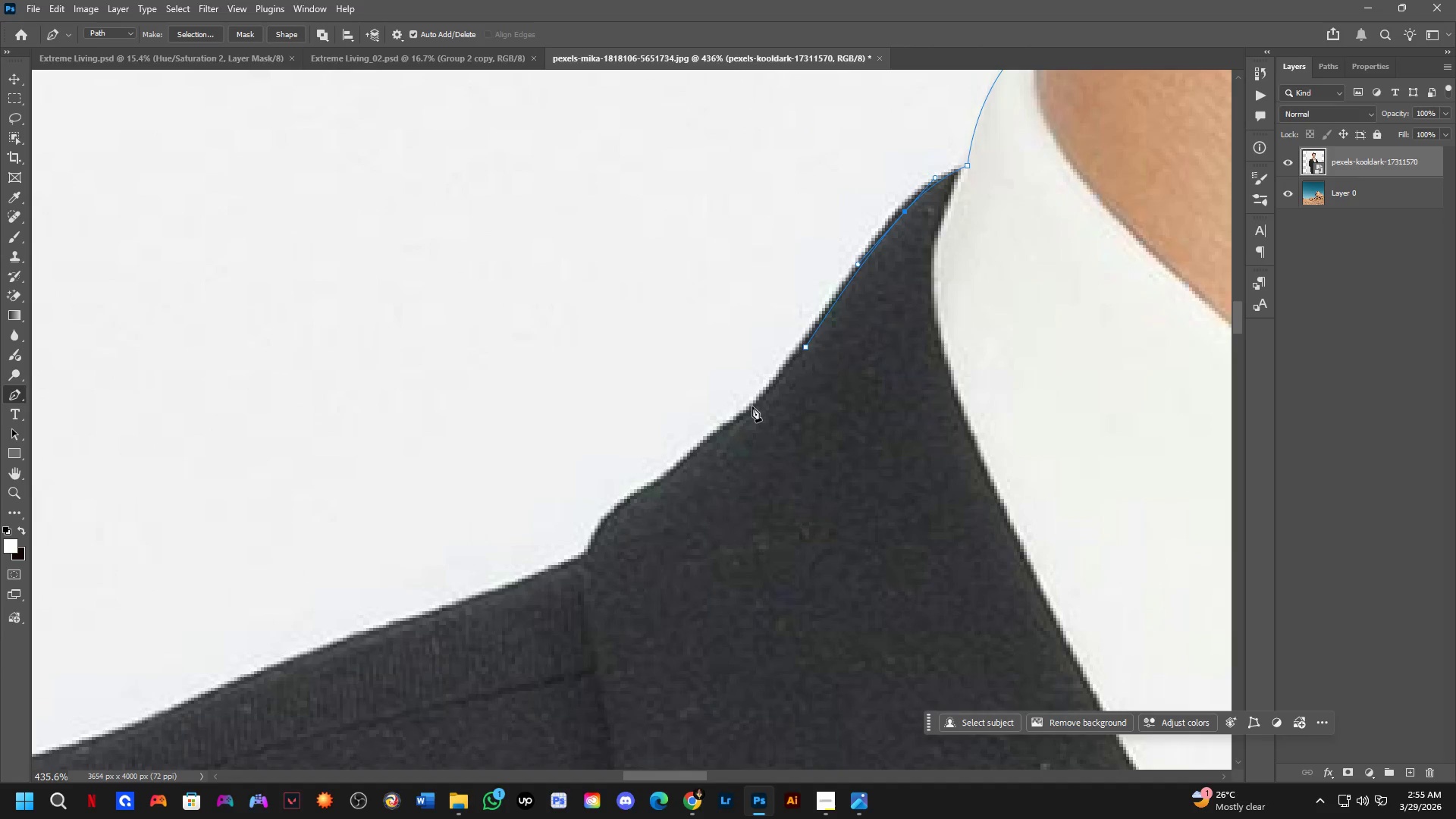 
left_click_drag(start_coordinate=[707, 478], to_coordinate=[809, 378])
 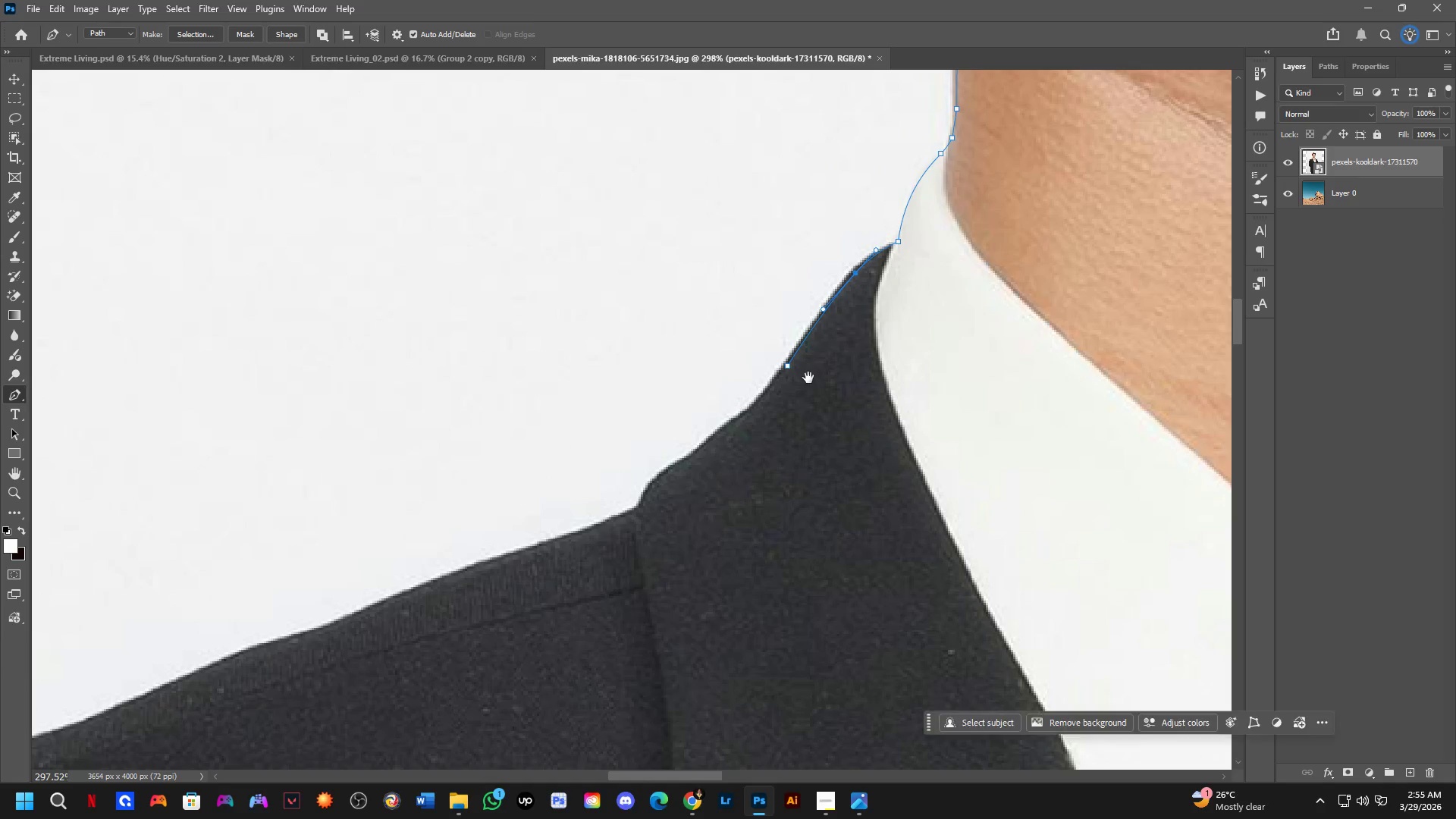 
scroll: coordinate [741, 401], scroll_direction: down, amount: 3.0
 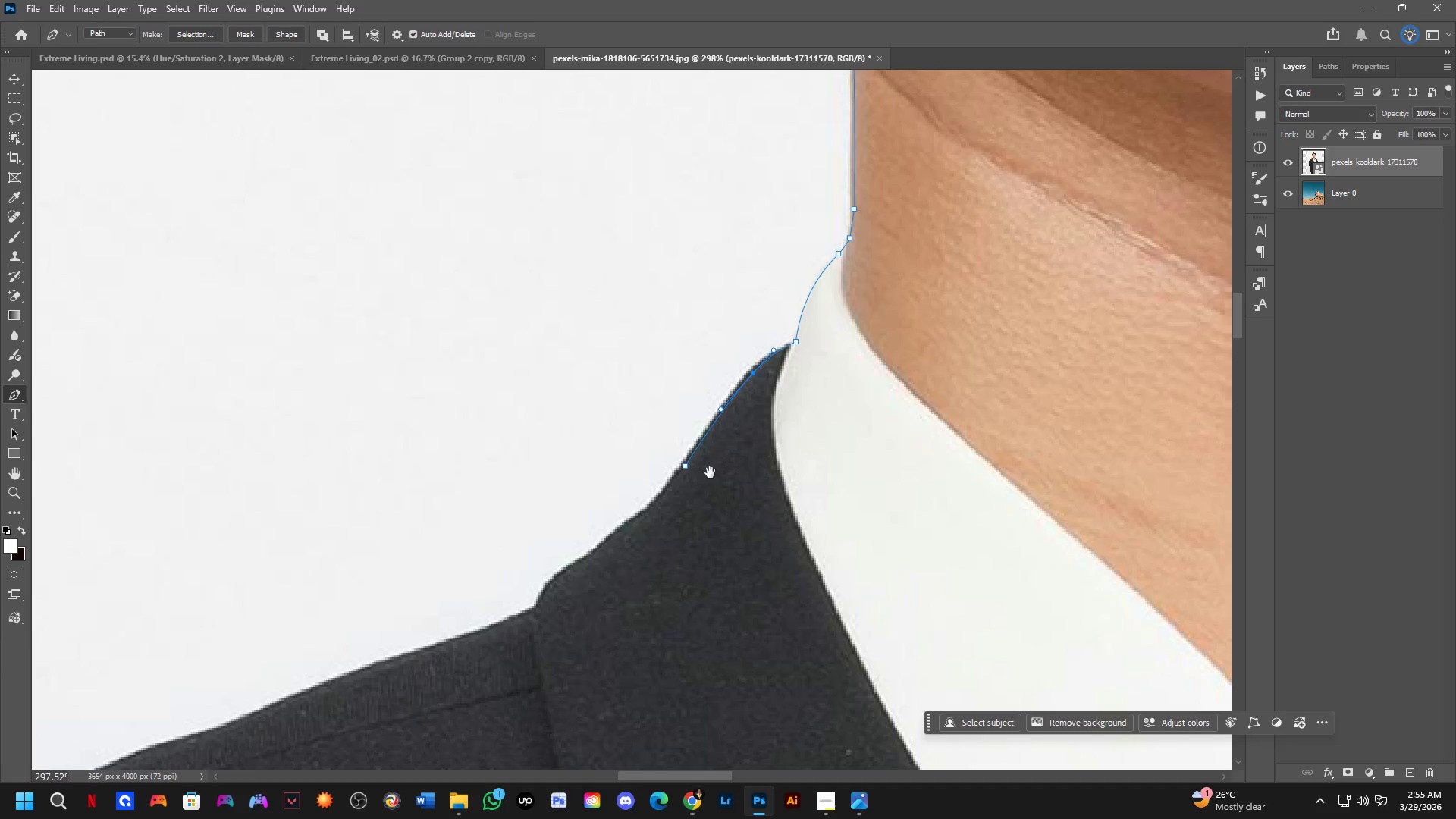 
hold_key(key=Space, duration=5.14)
 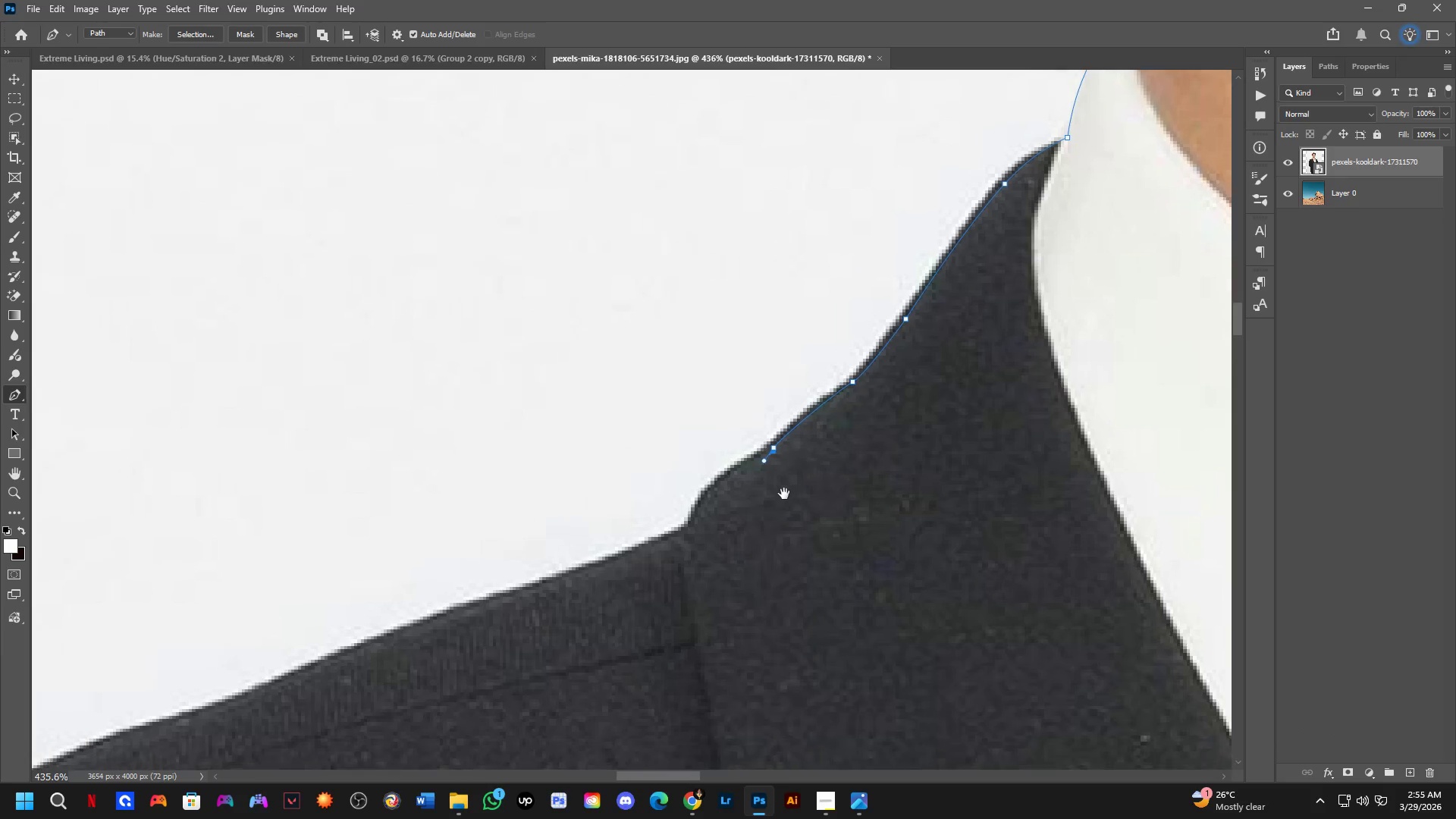 
scroll: coordinate [748, 405], scroll_direction: up, amount: 4.0
 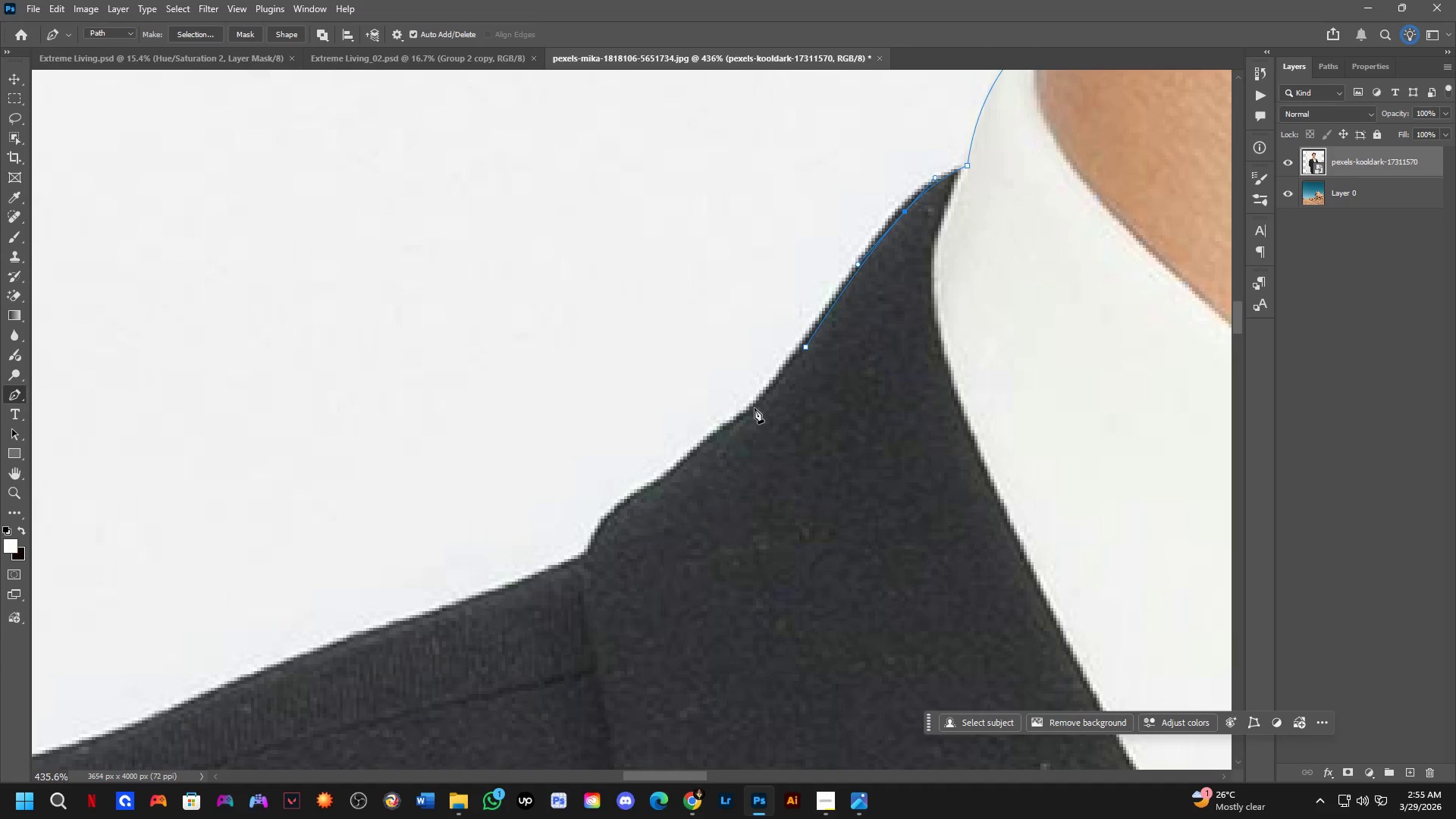 
left_click_drag(start_coordinate=[755, 409], to_coordinate=[741, 417])
 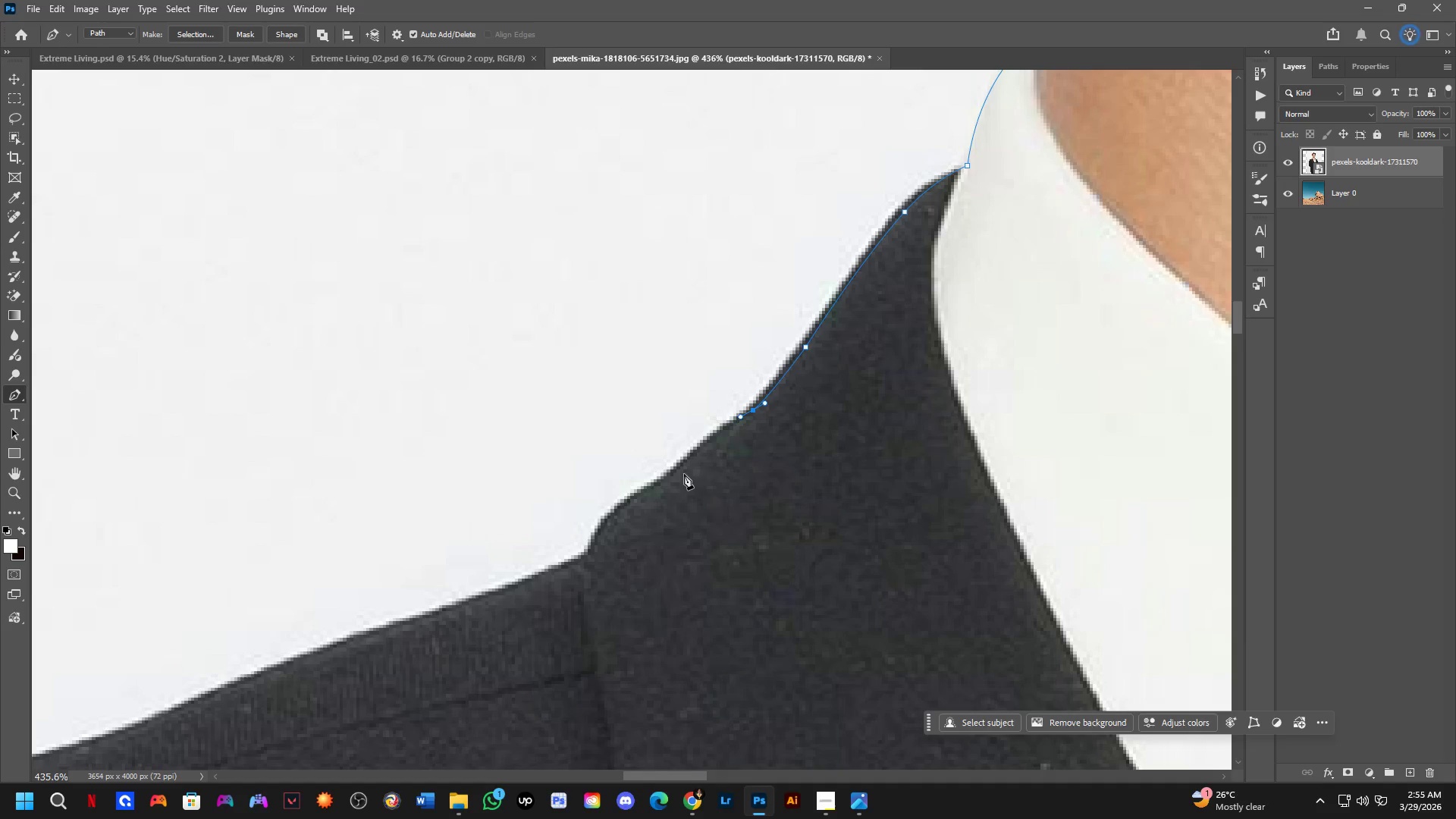 
left_click_drag(start_coordinate=[682, 477], to_coordinate=[672, 491])
 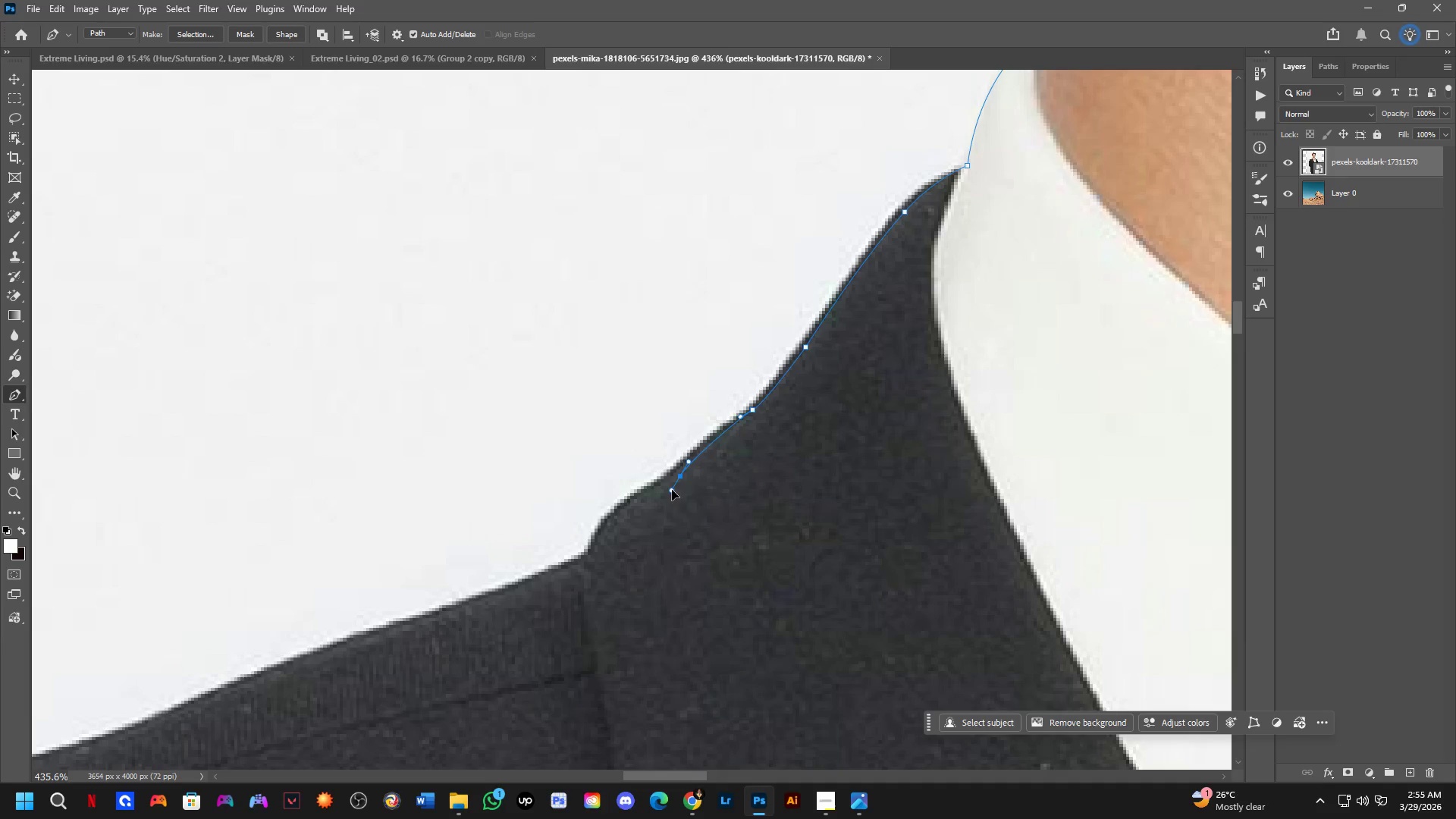 
key(Control+ControlLeft)
 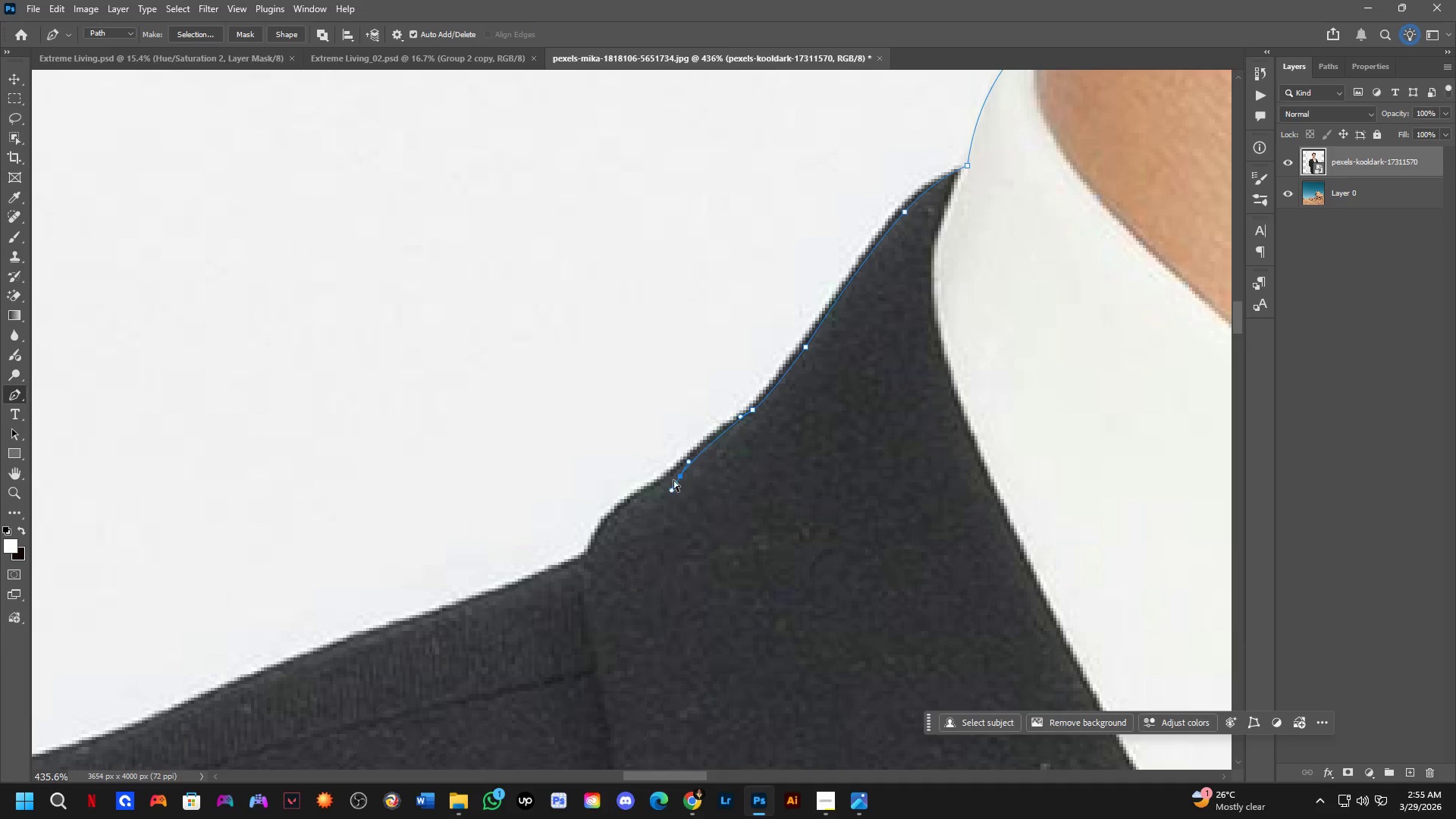 
key(Control+Z)
 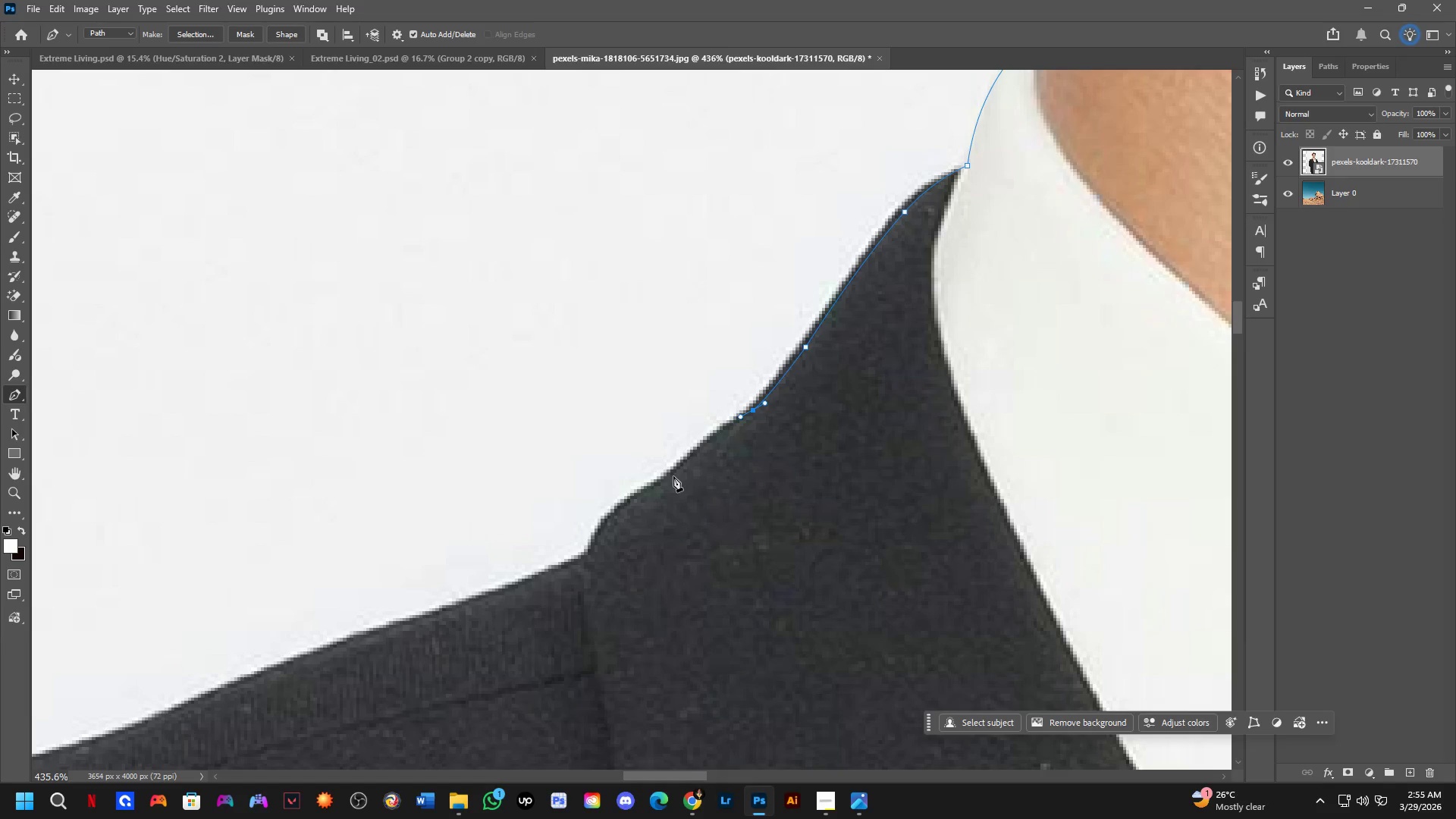 
left_click_drag(start_coordinate=[673, 476], to_coordinate=[664, 489])
 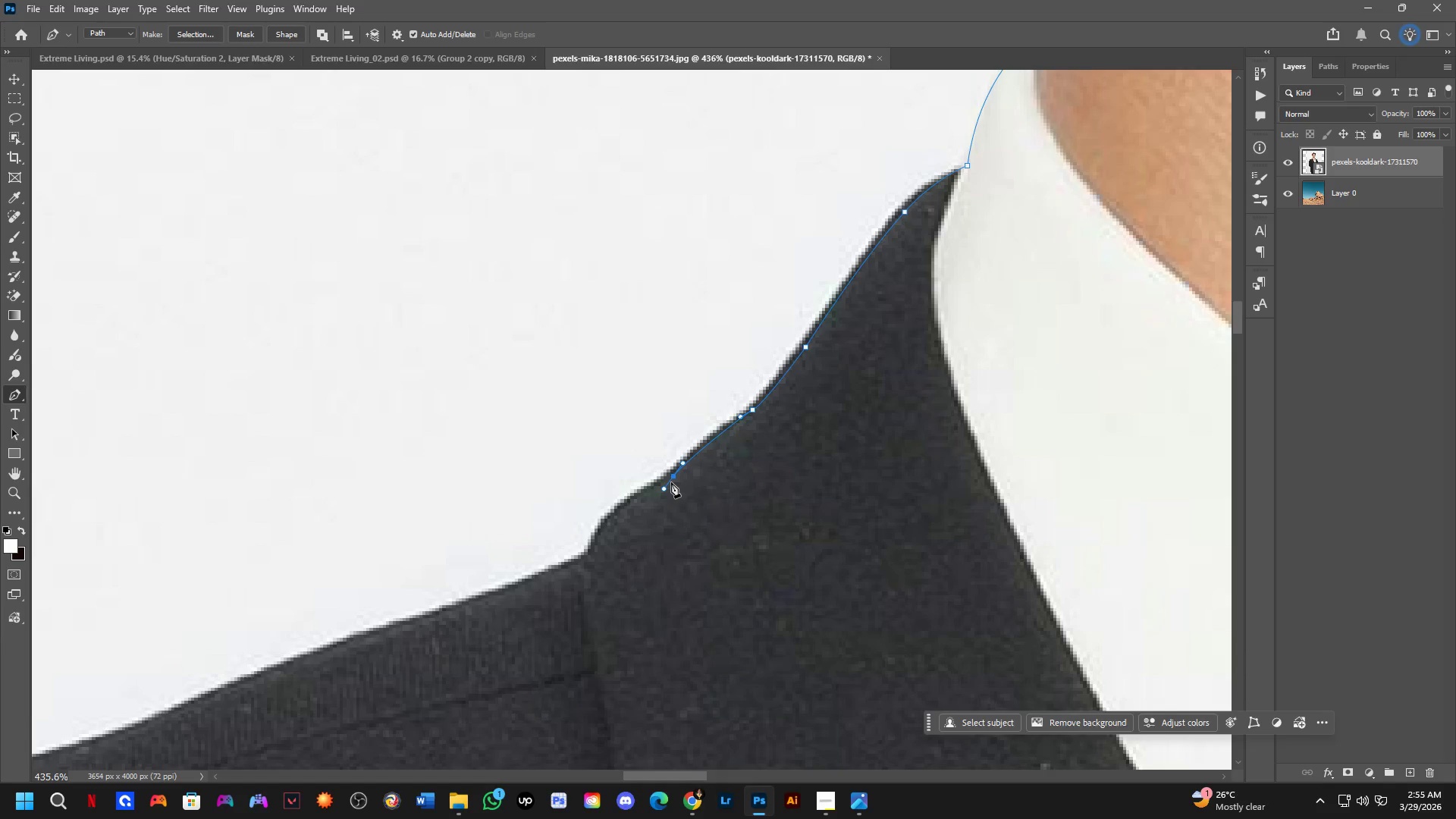 
hold_key(key=AltLeft, duration=0.58)
left_click([673, 480])
 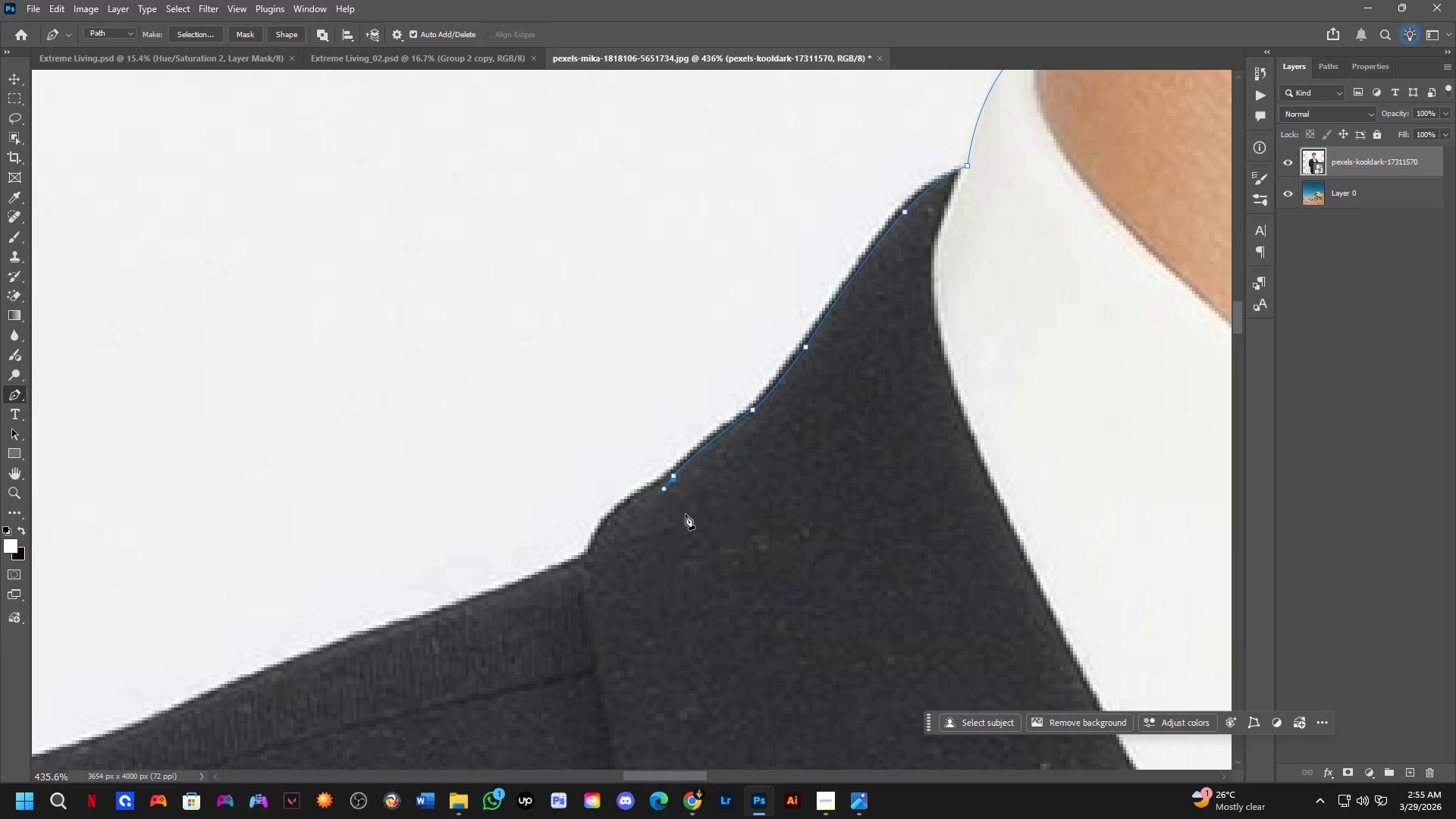 
hold_key(key=Space, duration=0.69)
 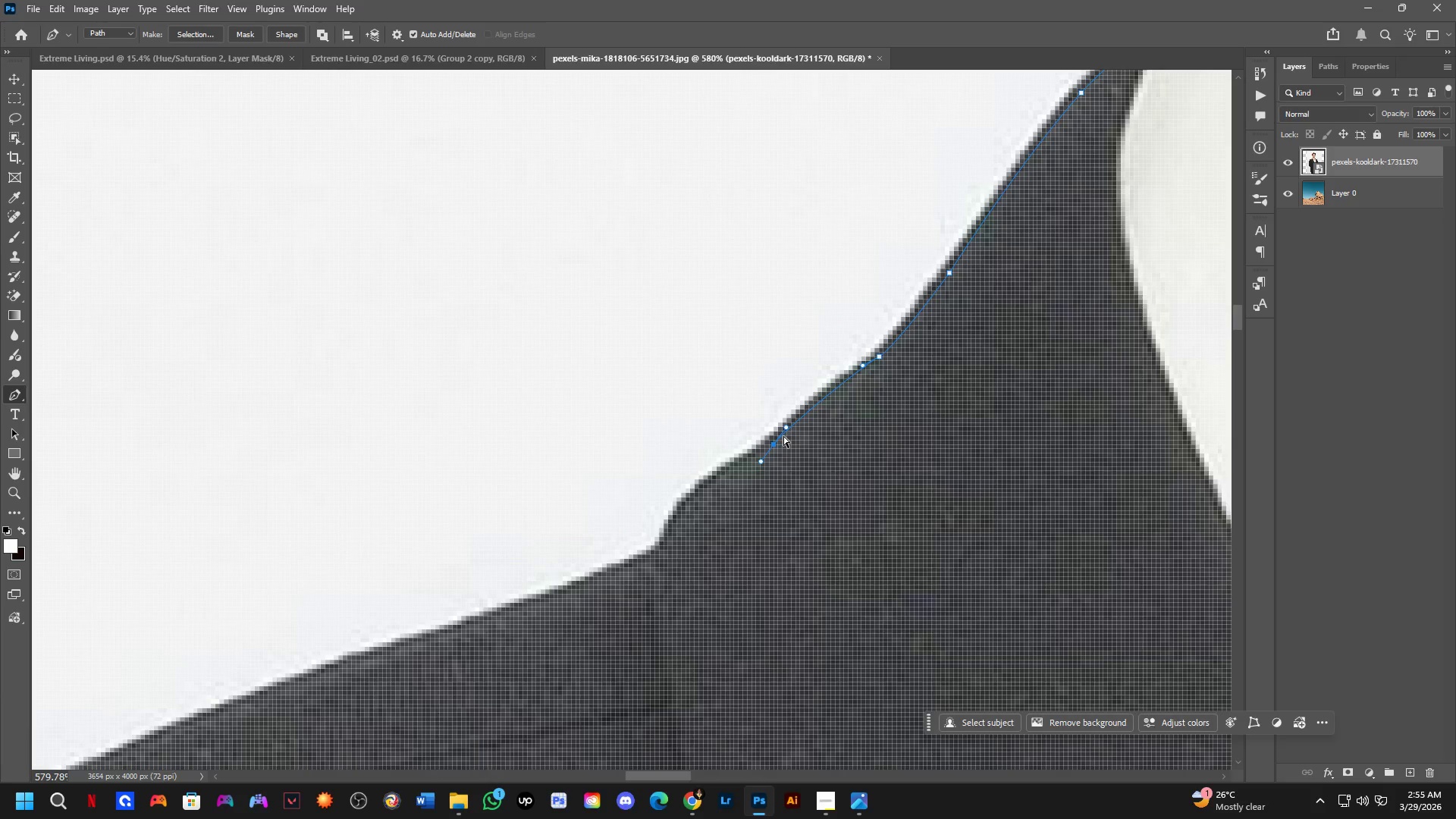 
left_click_drag(start_coordinate=[682, 522], to_coordinate=[784, 494])
 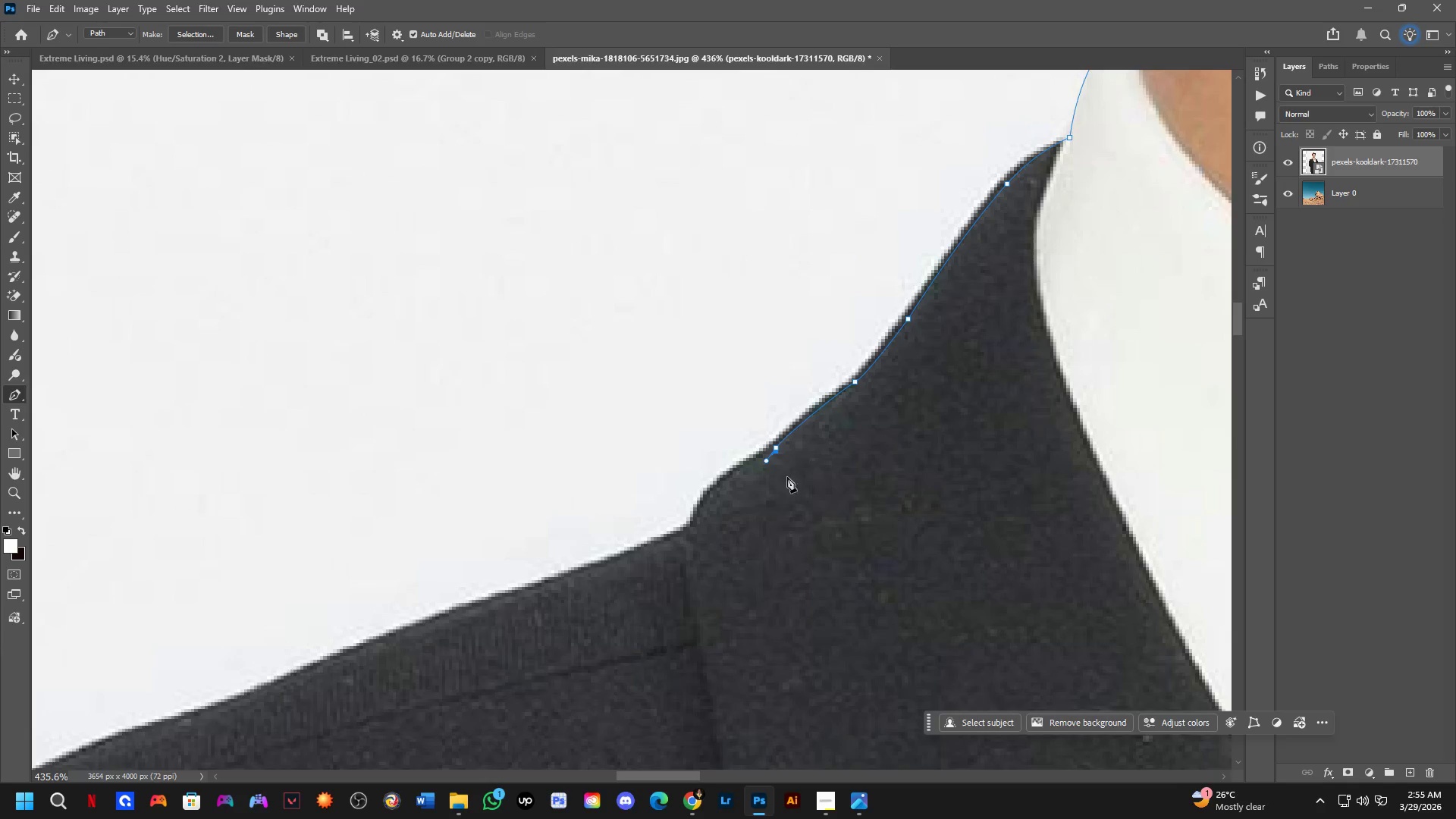 
key(Control+ControlLeft)
 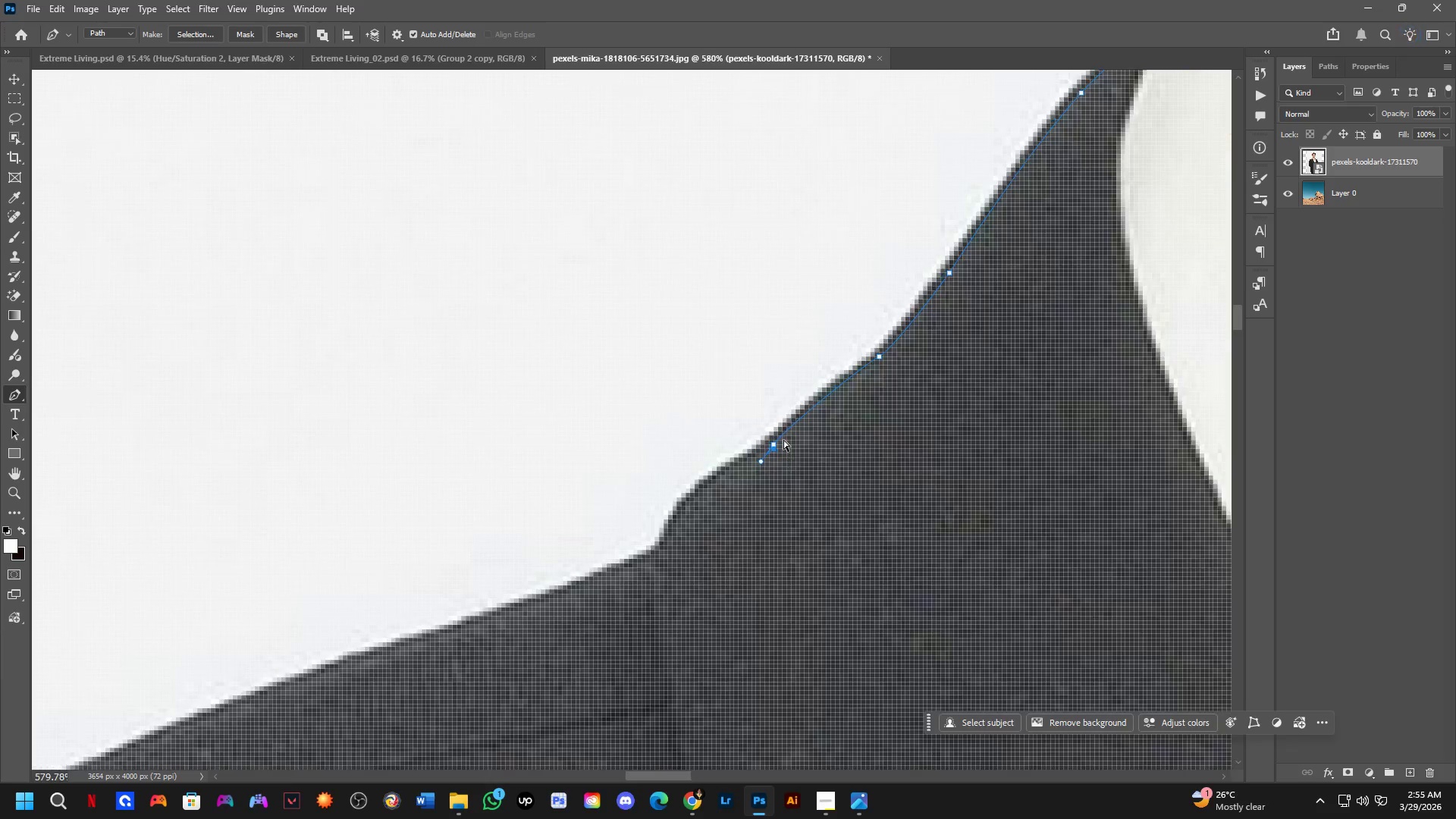 
key(Control+Z)
 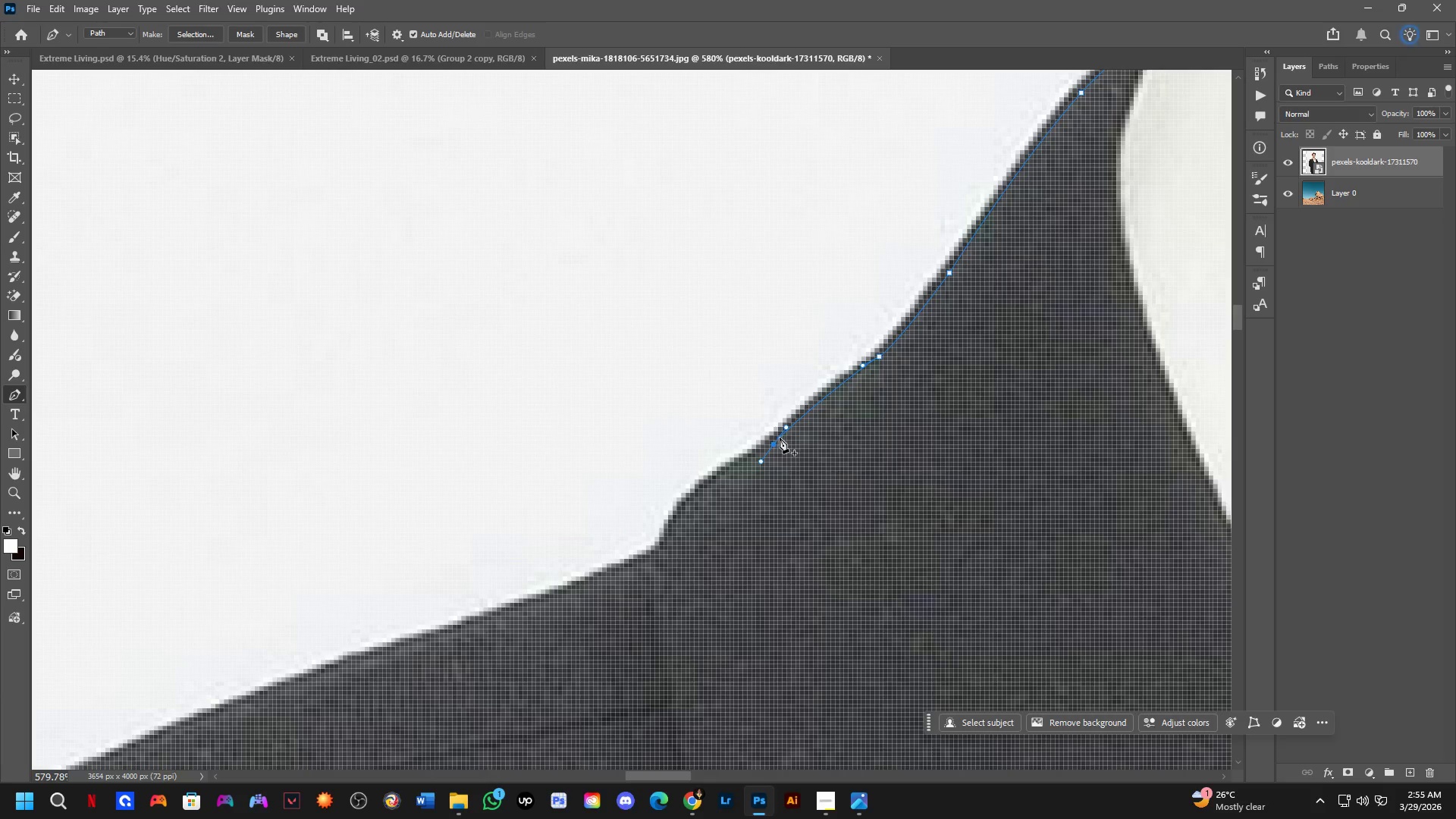 
scroll: coordinate [785, 458], scroll_direction: up, amount: 3.0
 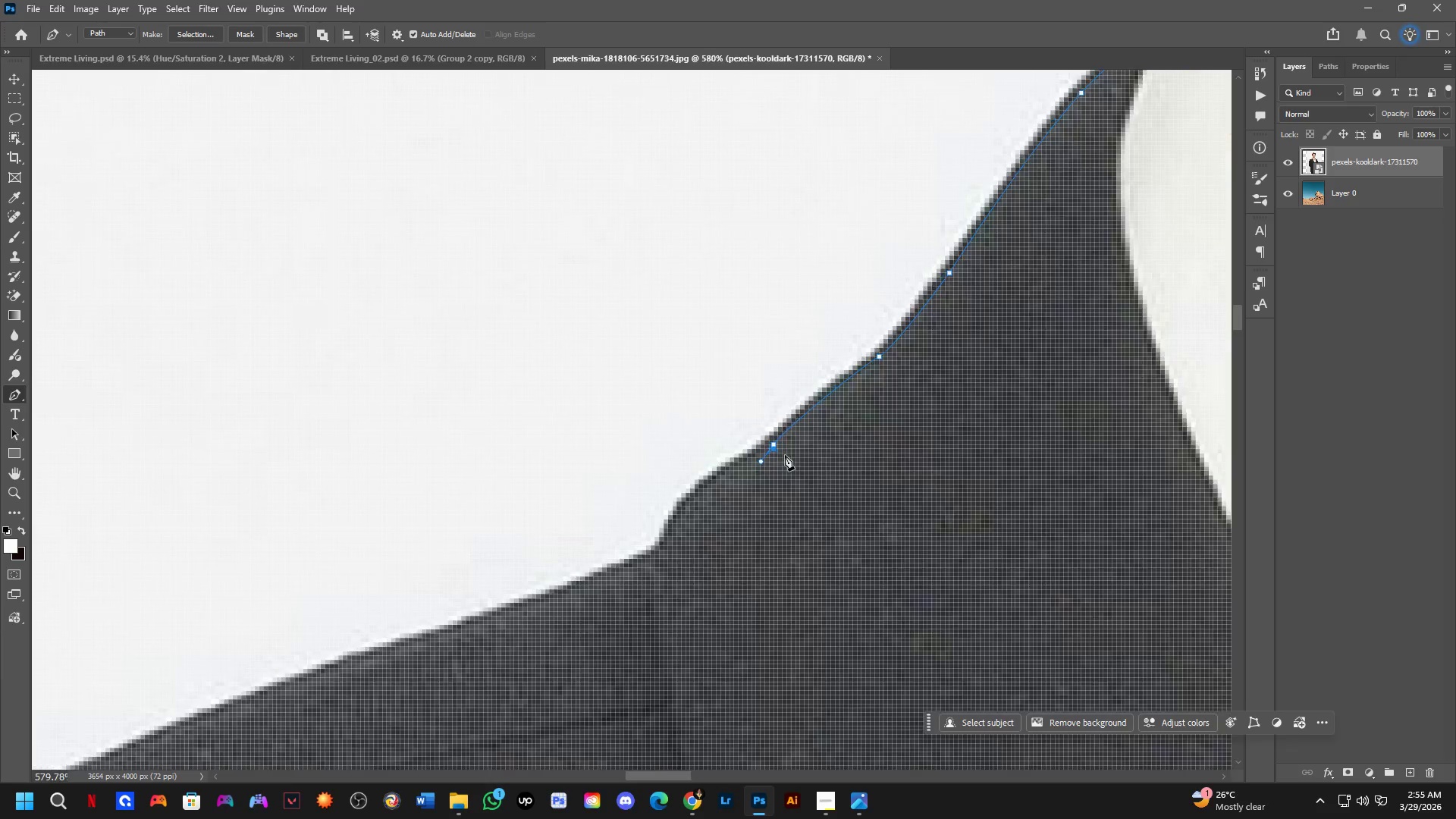 
hold_key(key=AltLeft, duration=0.44)
left_click([772, 442])
 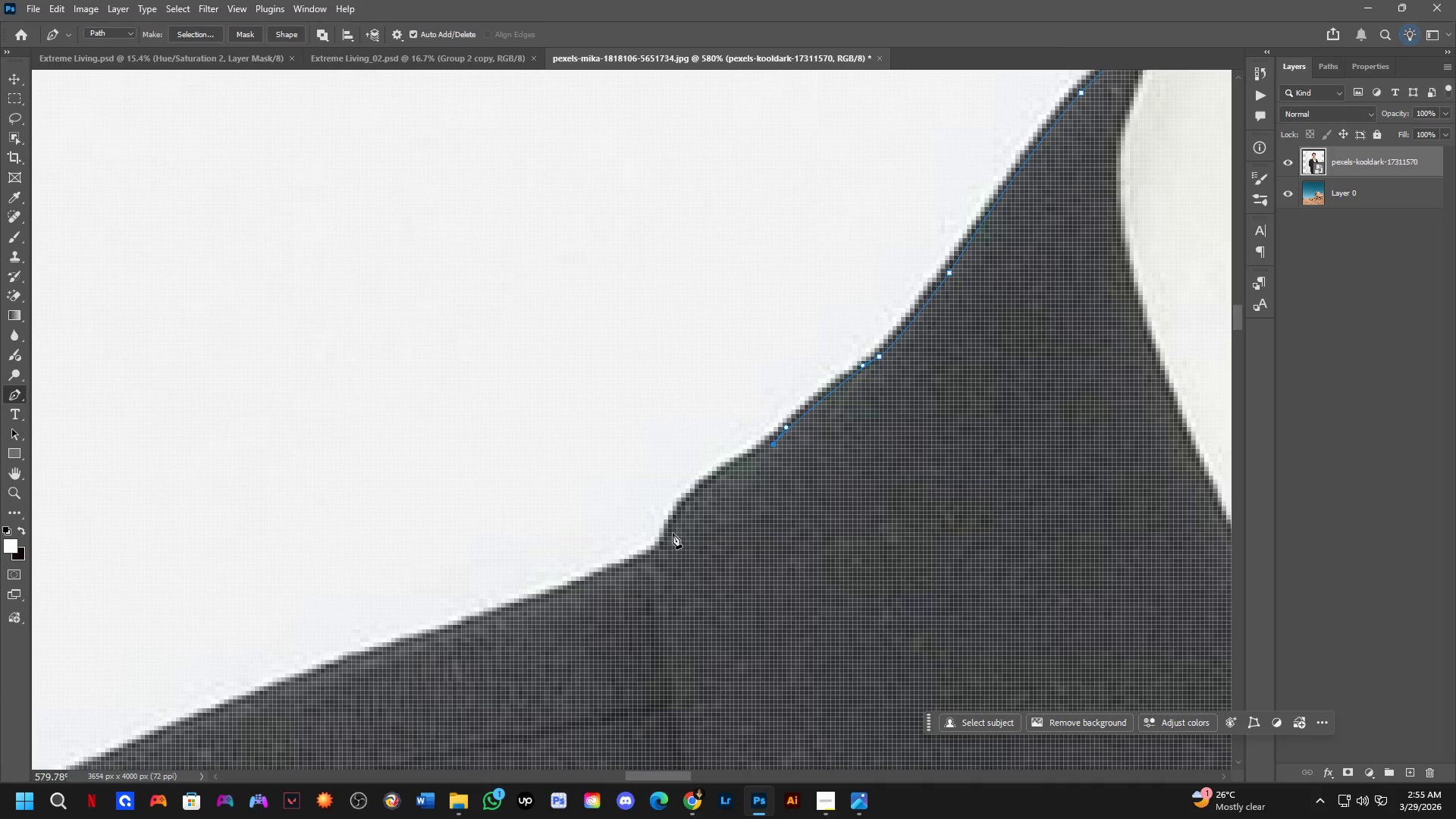 
left_click_drag(start_coordinate=[673, 545], to_coordinate=[648, 615])
 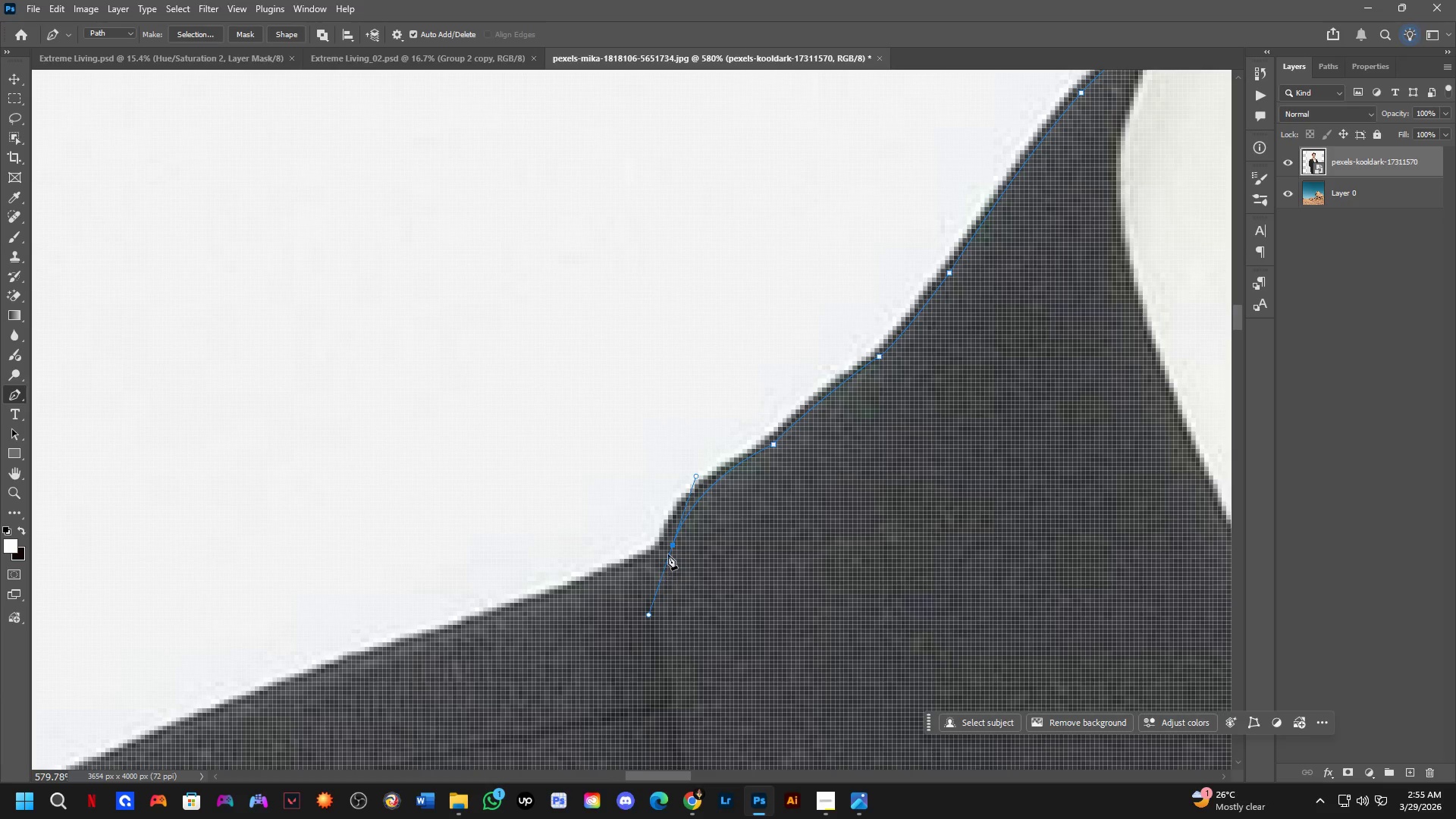 
hold_key(key=AltLeft, duration=1.08)
left_click([676, 546])
 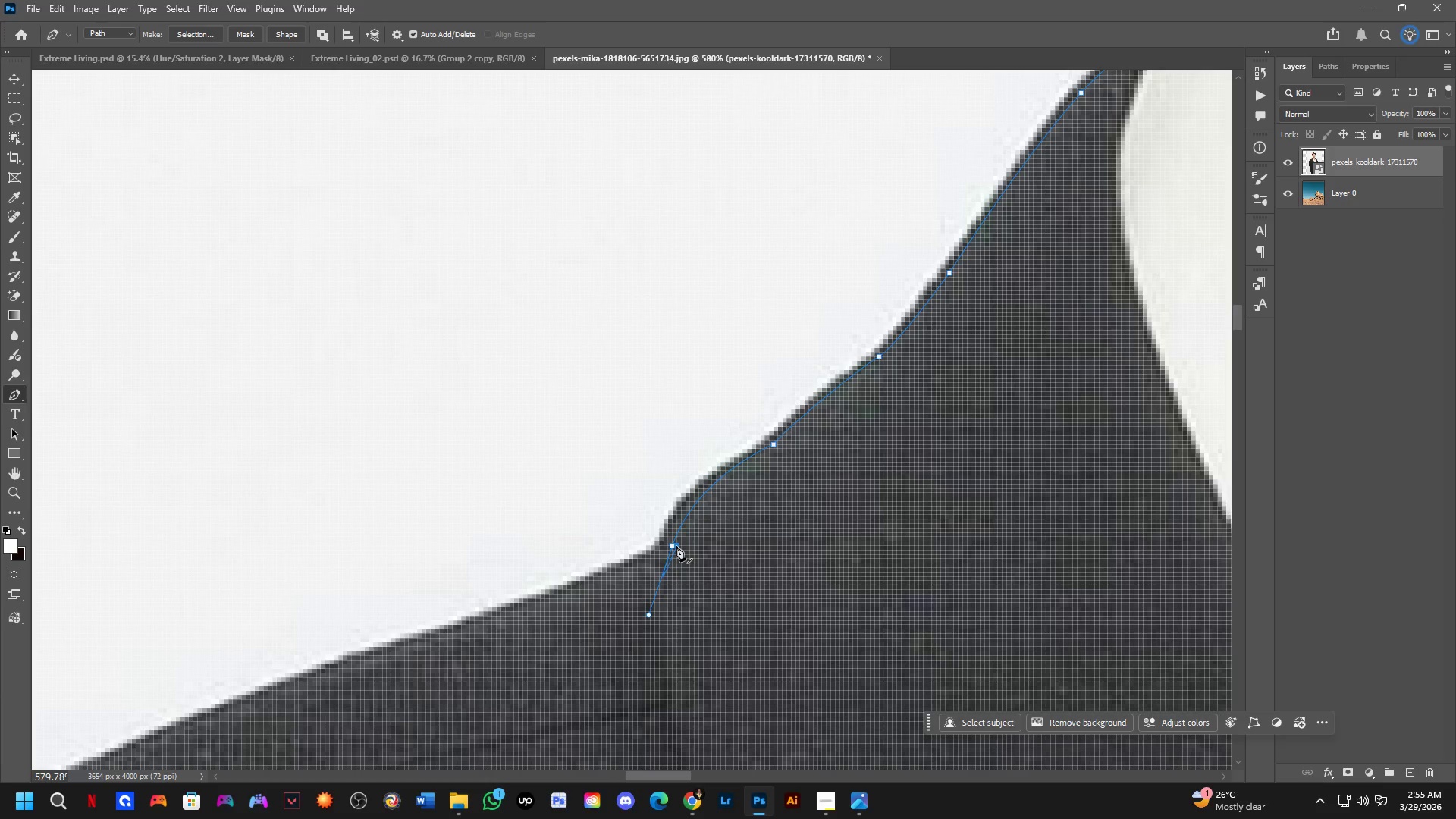 
key(Control+ControlLeft)
 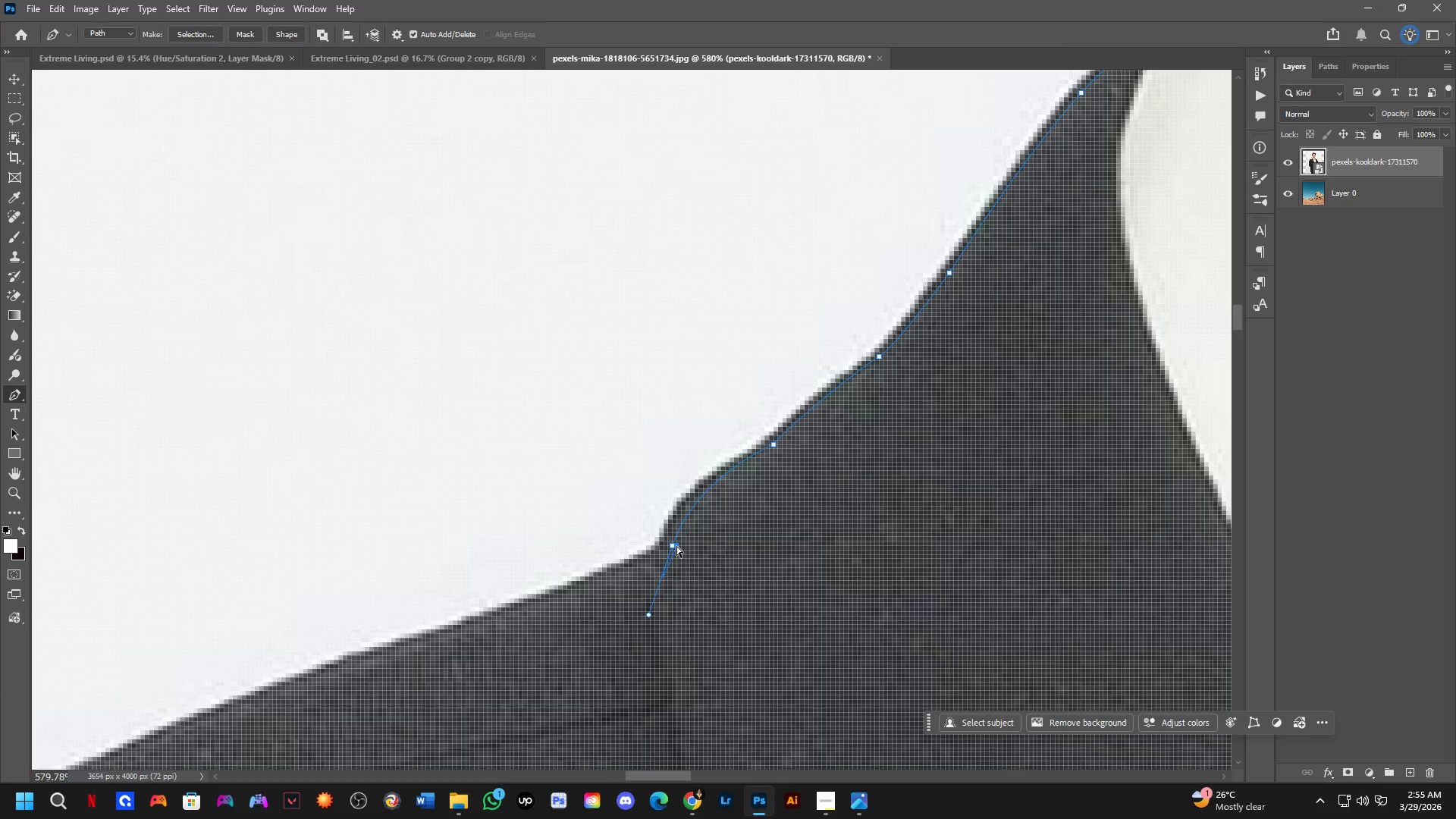 
key(Control+Z)
 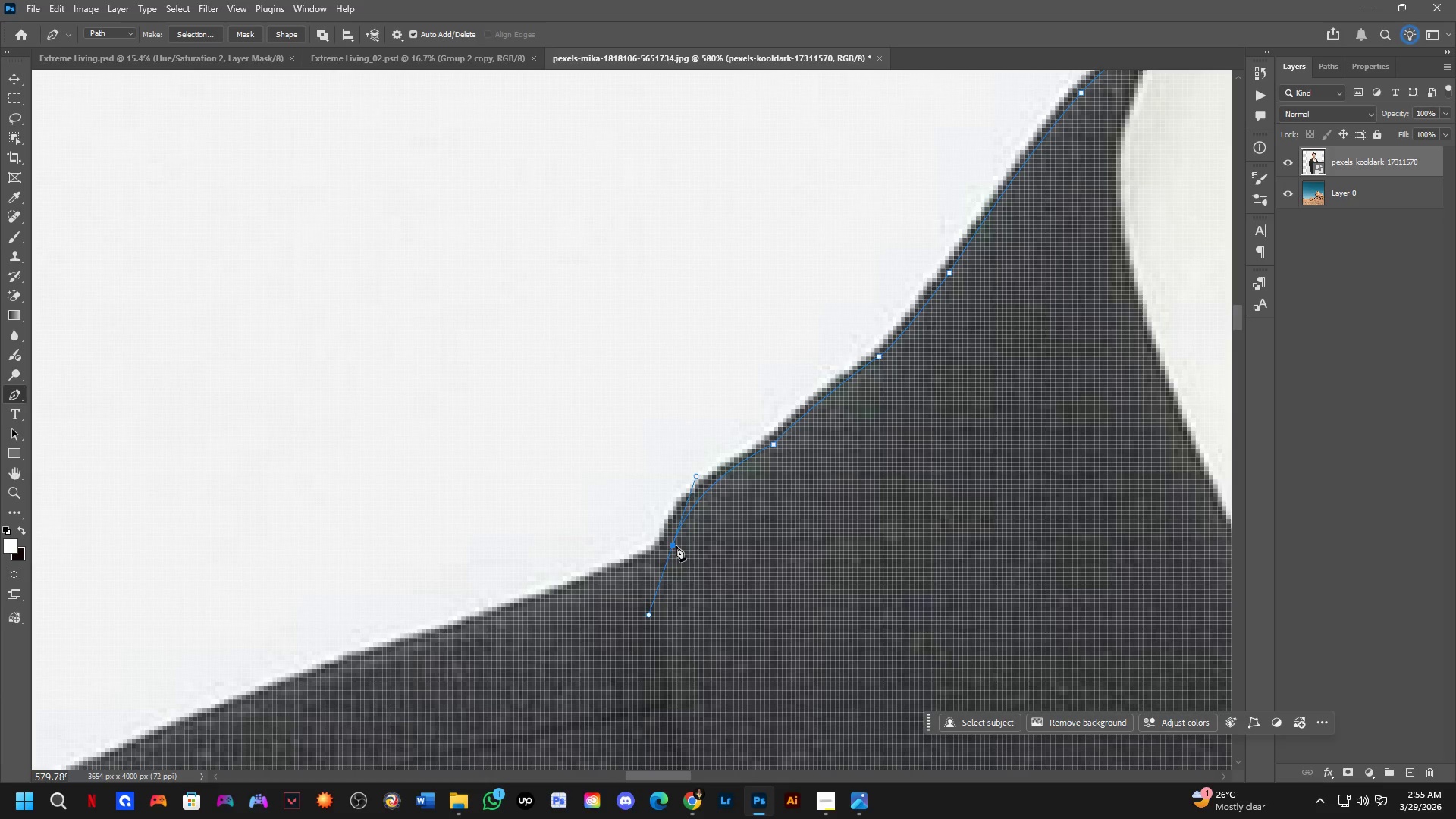 
hold_key(key=AltLeft, duration=0.94)
left_click([674, 546])
 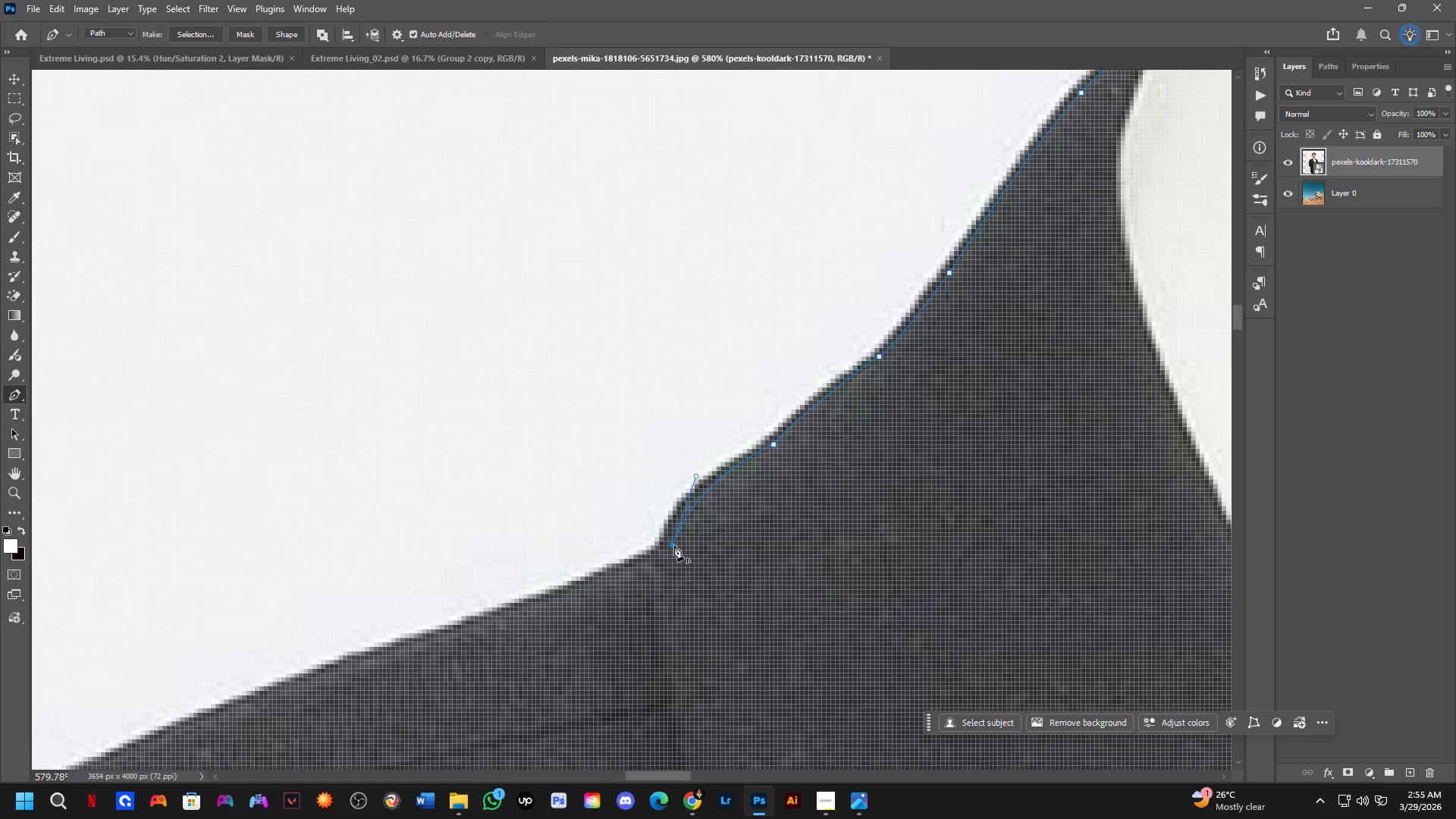 
hold_key(key=ControlLeft, duration=1.09)
left_click_drag(start_coordinate=[674, 545], to_coordinate=[665, 552])
 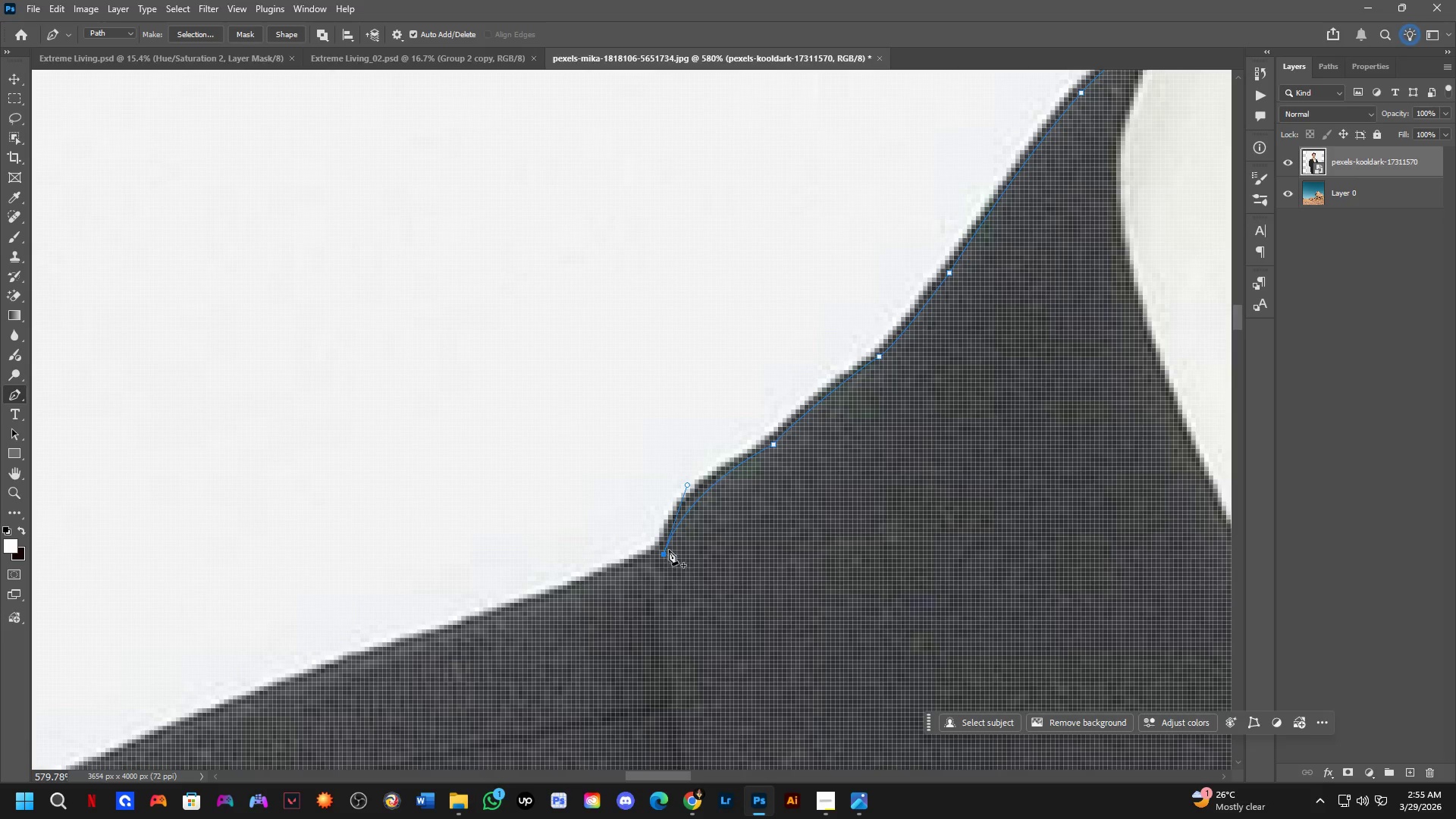 
hold_key(key=ControlLeft, duration=2.69)
 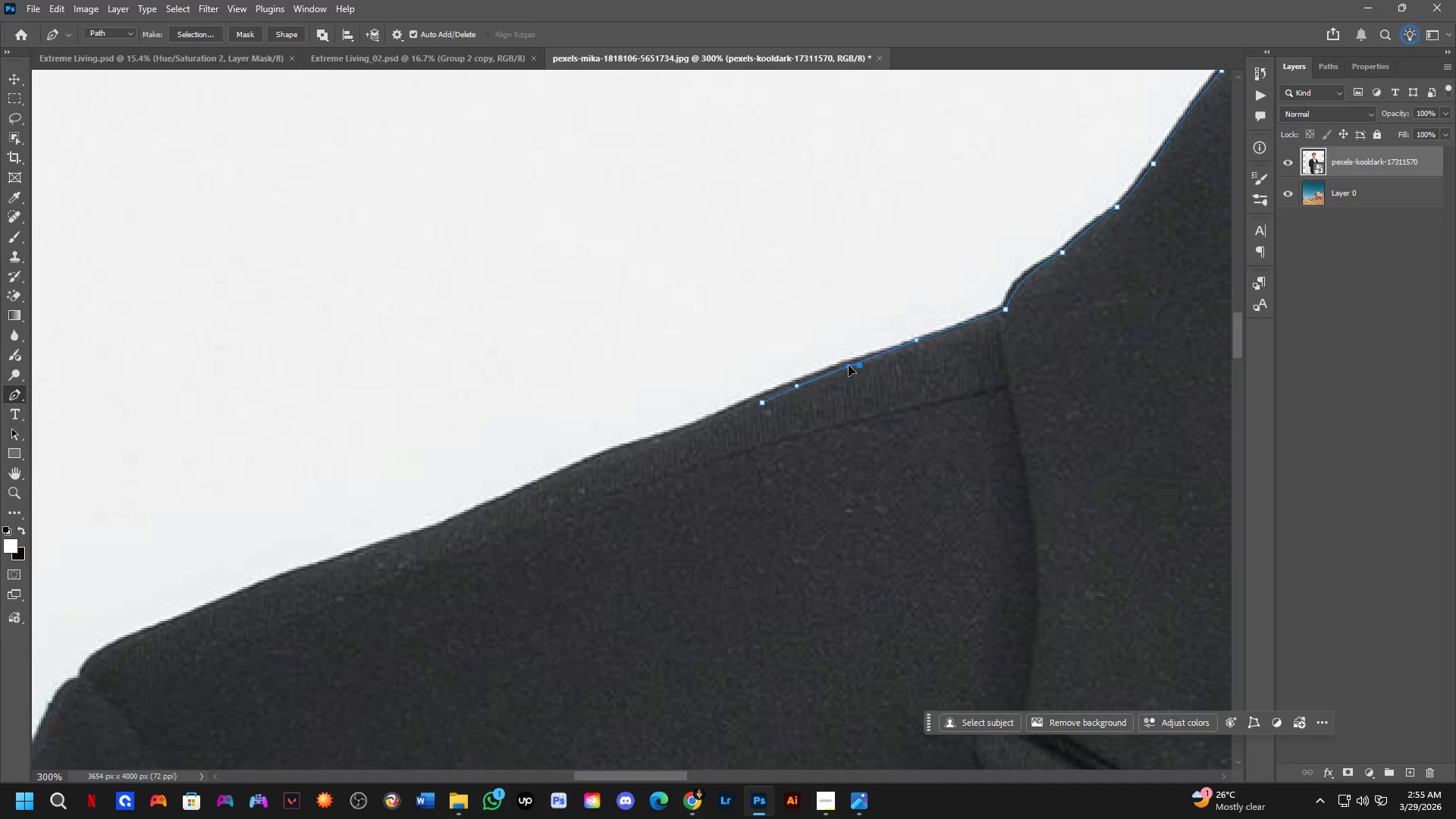 
key(Shift+ShiftLeft)
 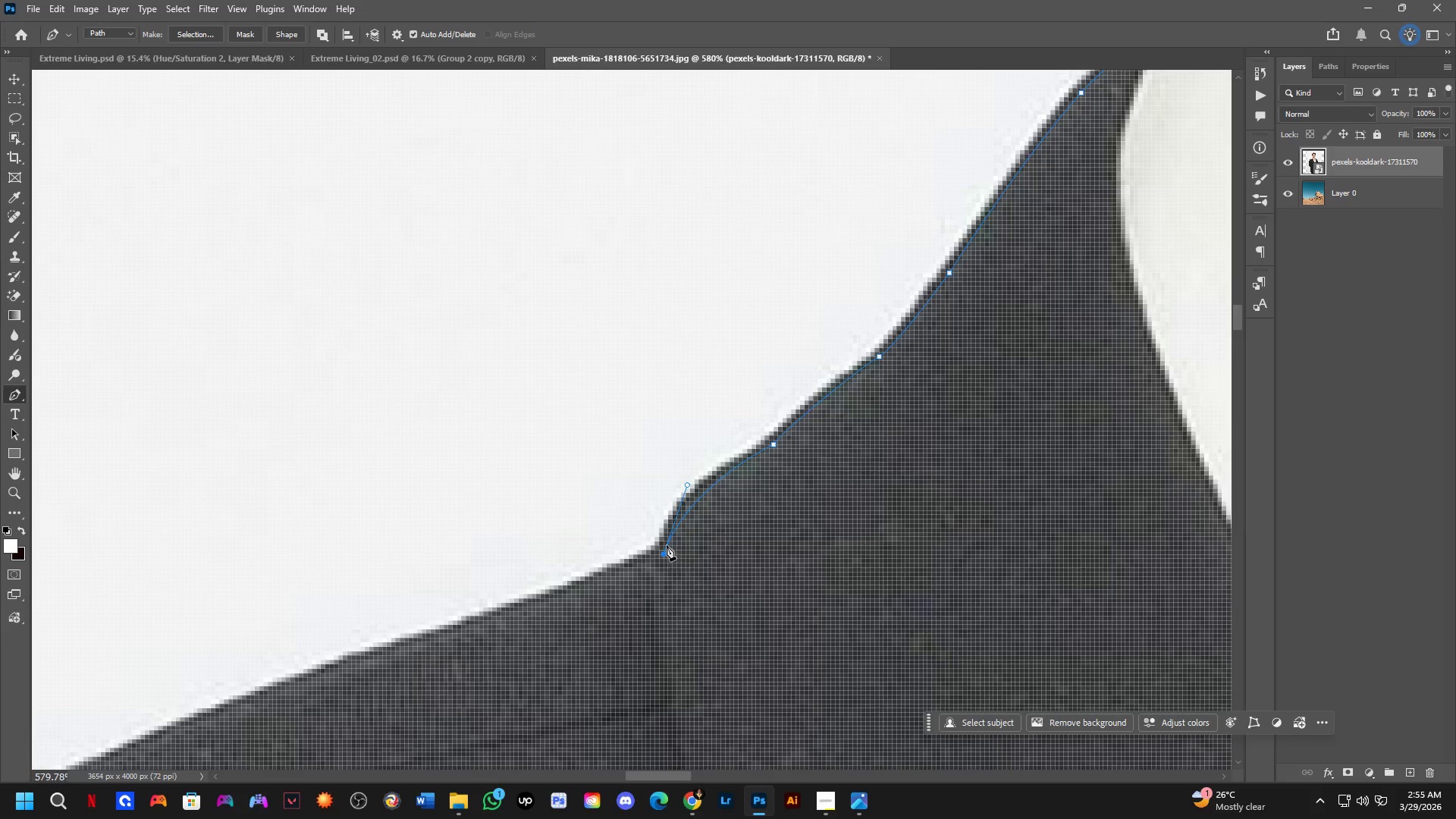 
hold_key(key=Space, duration=0.5)
 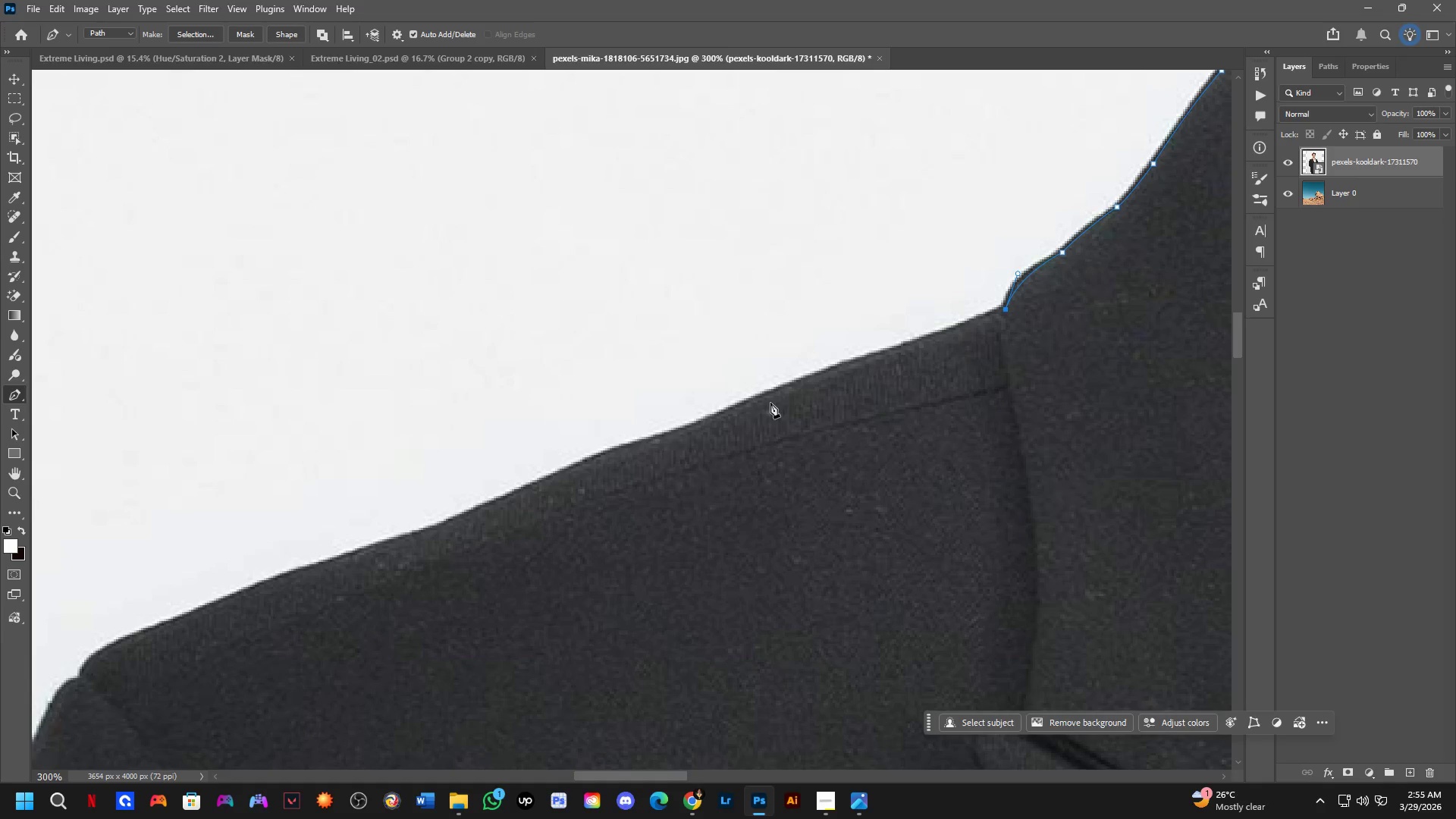 
left_click_drag(start_coordinate=[632, 601], to_coordinate=[972, 361])
 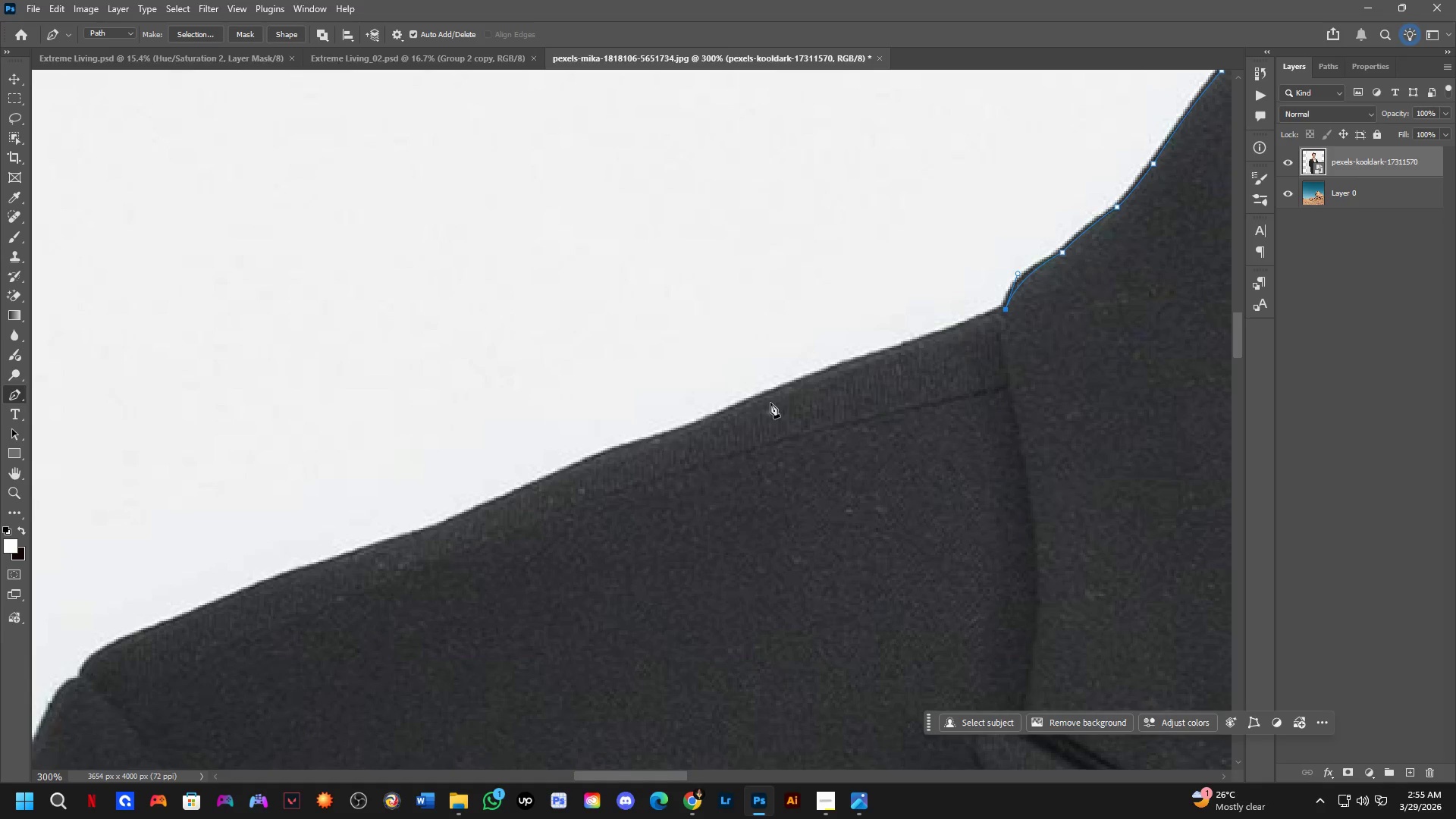 
scroll: coordinate [667, 545], scroll_direction: down, amount: 3.0
 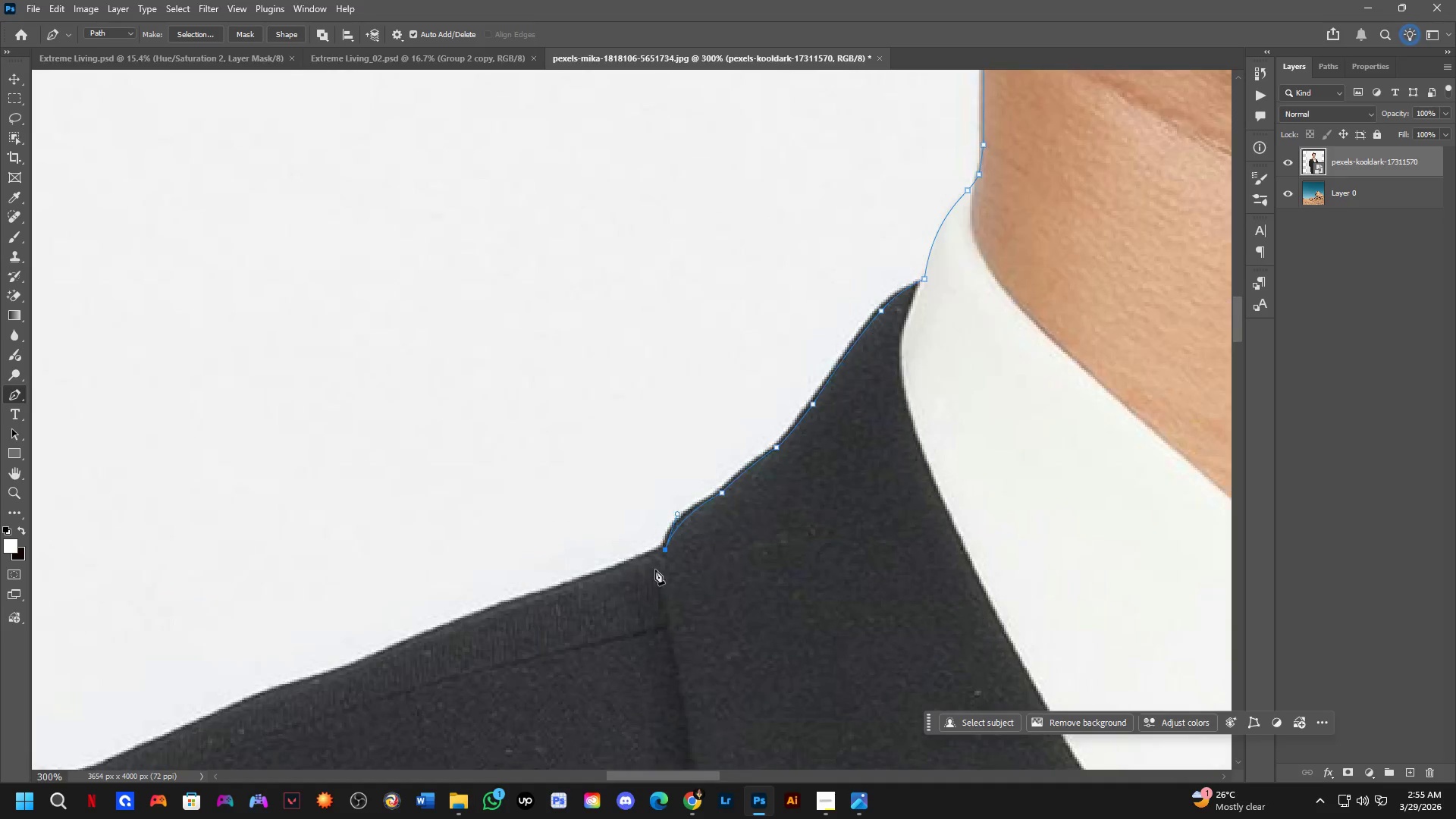 
left_click([762, 403])
 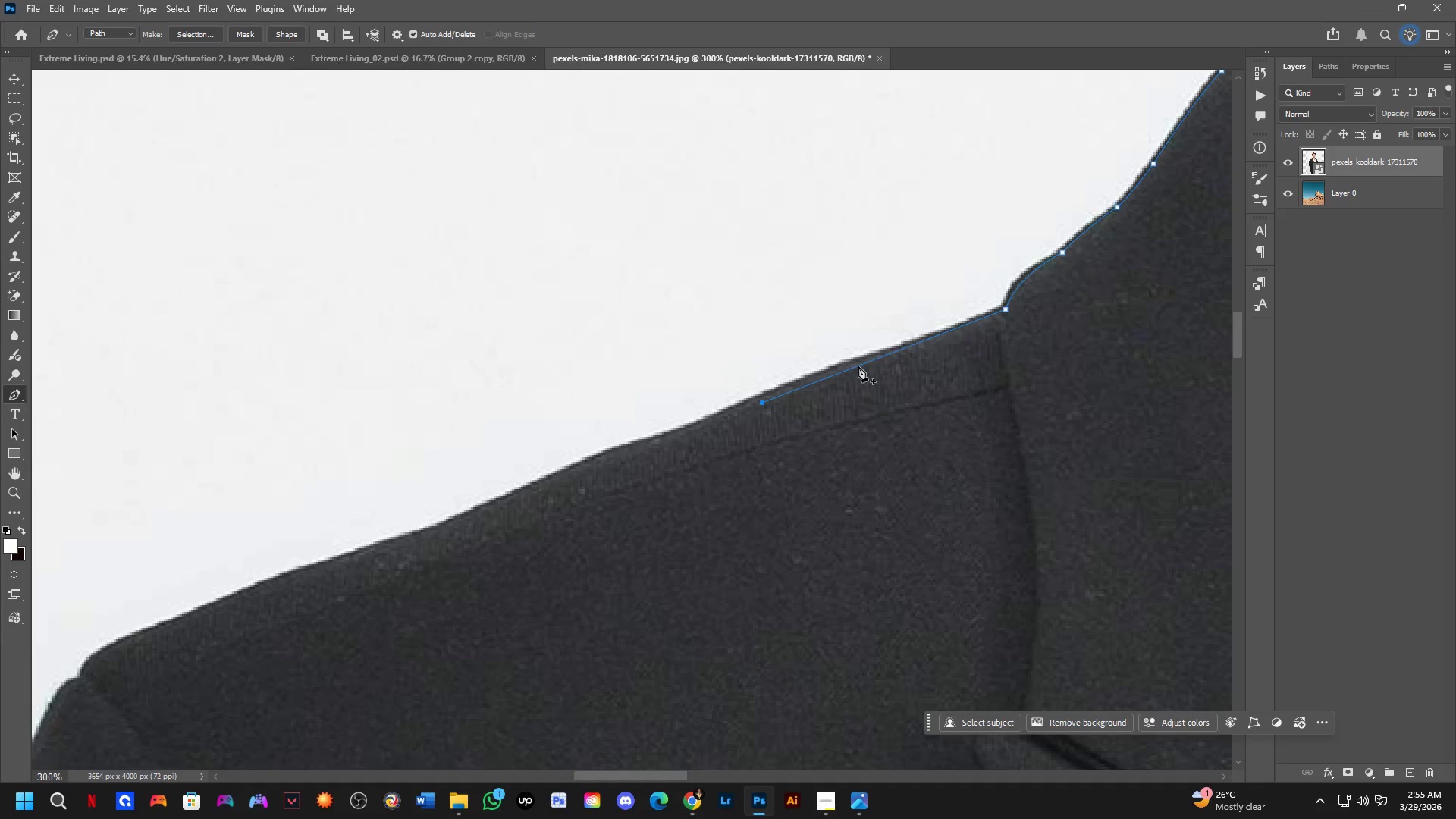 
left_click([859, 366])
 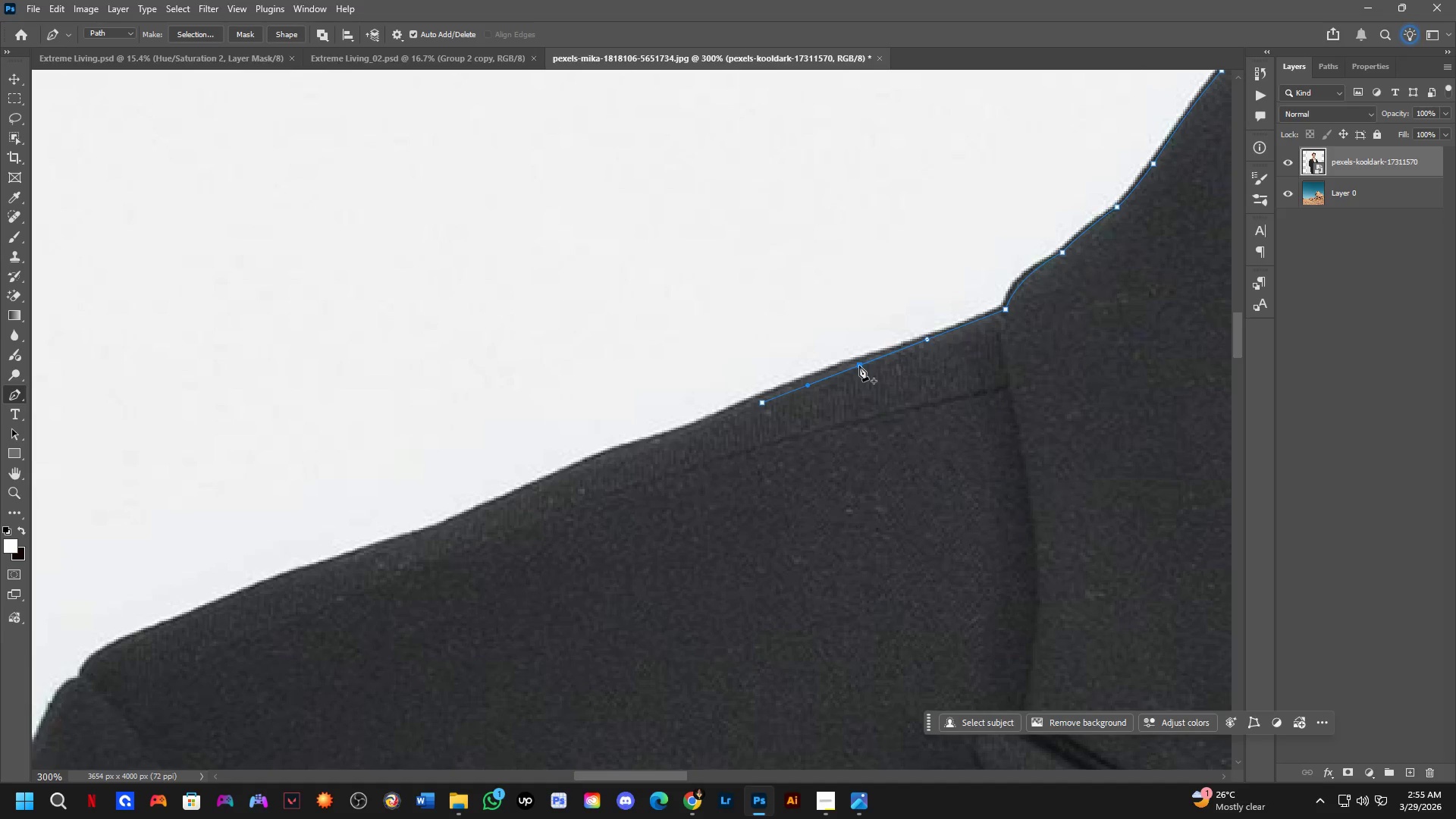 
hold_key(key=ControlLeft, duration=0.97)
left_click_drag(start_coordinate=[859, 366], to_coordinate=[843, 368])
 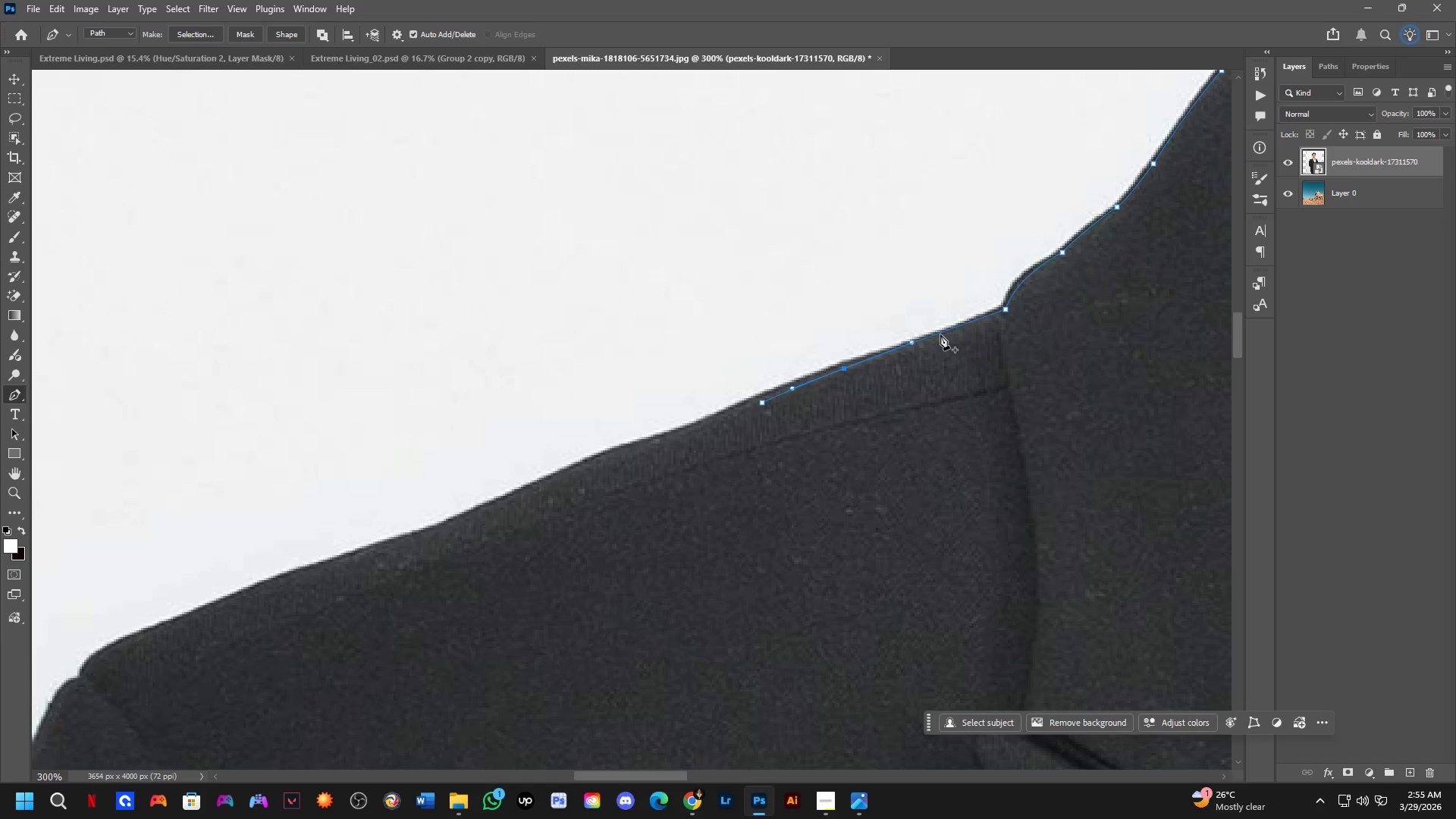 
hold_key(key=Space, duration=0.53)
 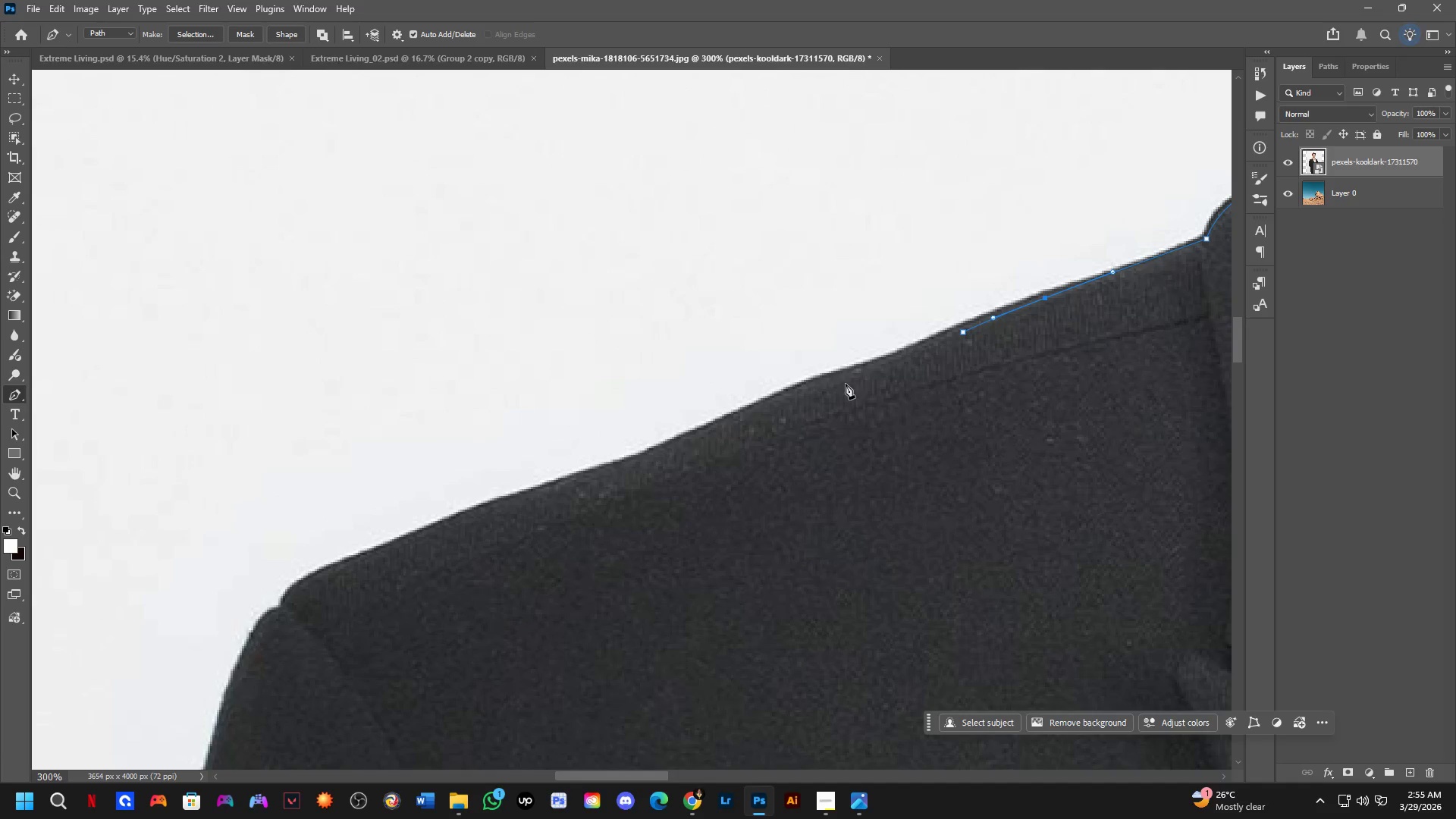 
left_click_drag(start_coordinate=[777, 455], to_coordinate=[977, 384])
 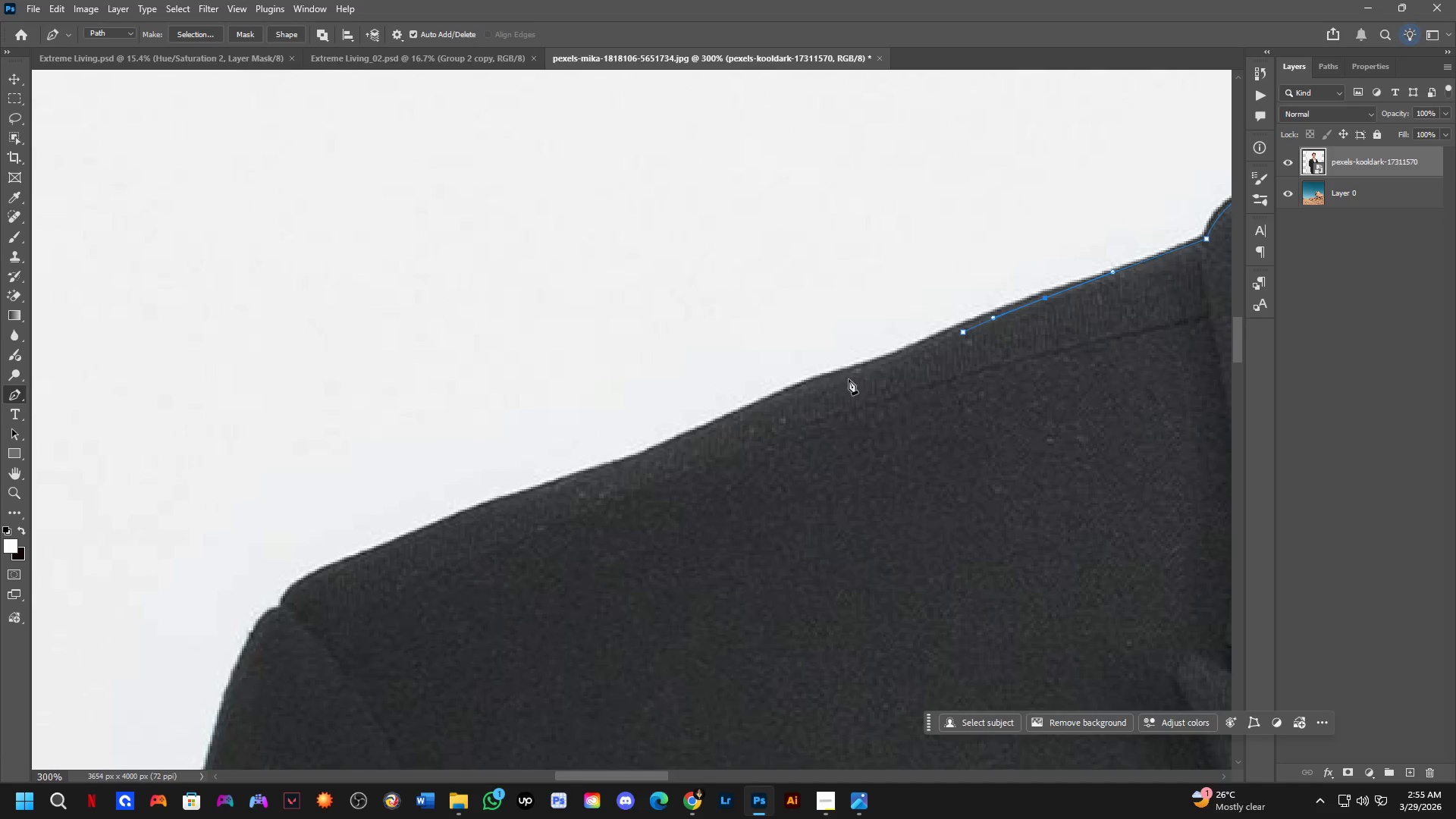 
left_click_drag(start_coordinate=[851, 378], to_coordinate=[834, 381])
 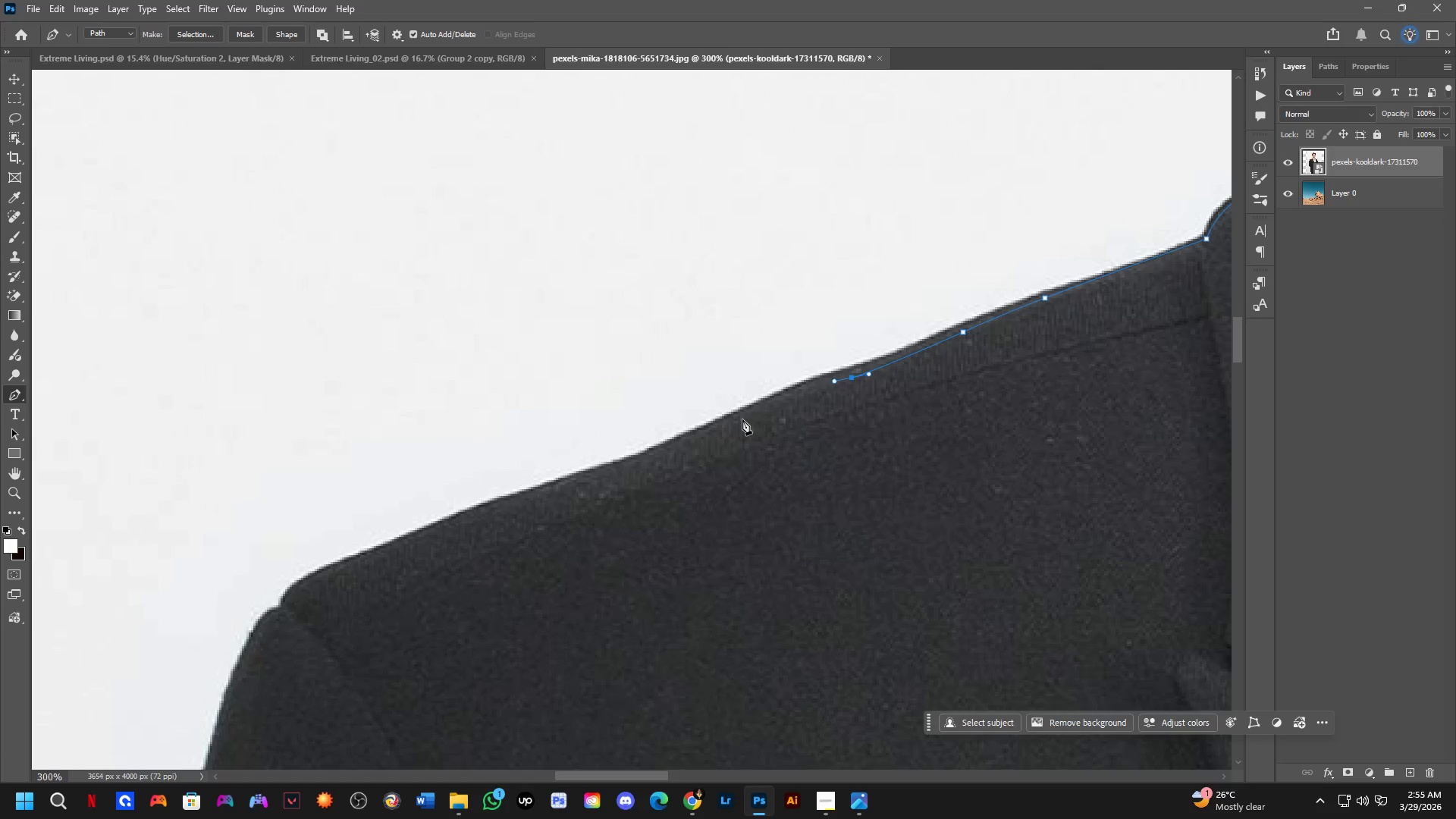 
left_click_drag(start_coordinate=[726, 423], to_coordinate=[676, 453])
 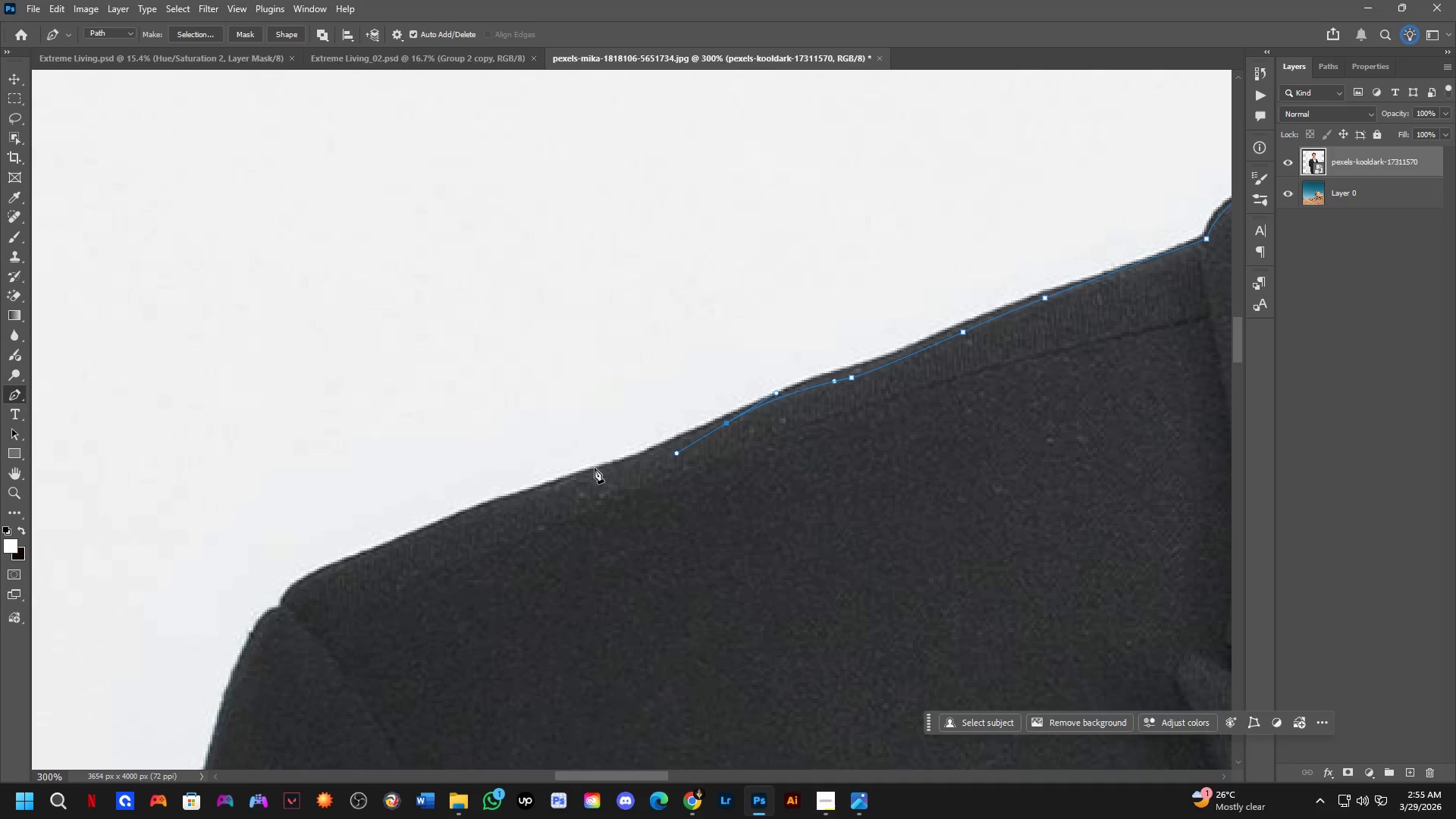 
left_click_drag(start_coordinate=[596, 474], to_coordinate=[582, 482])
 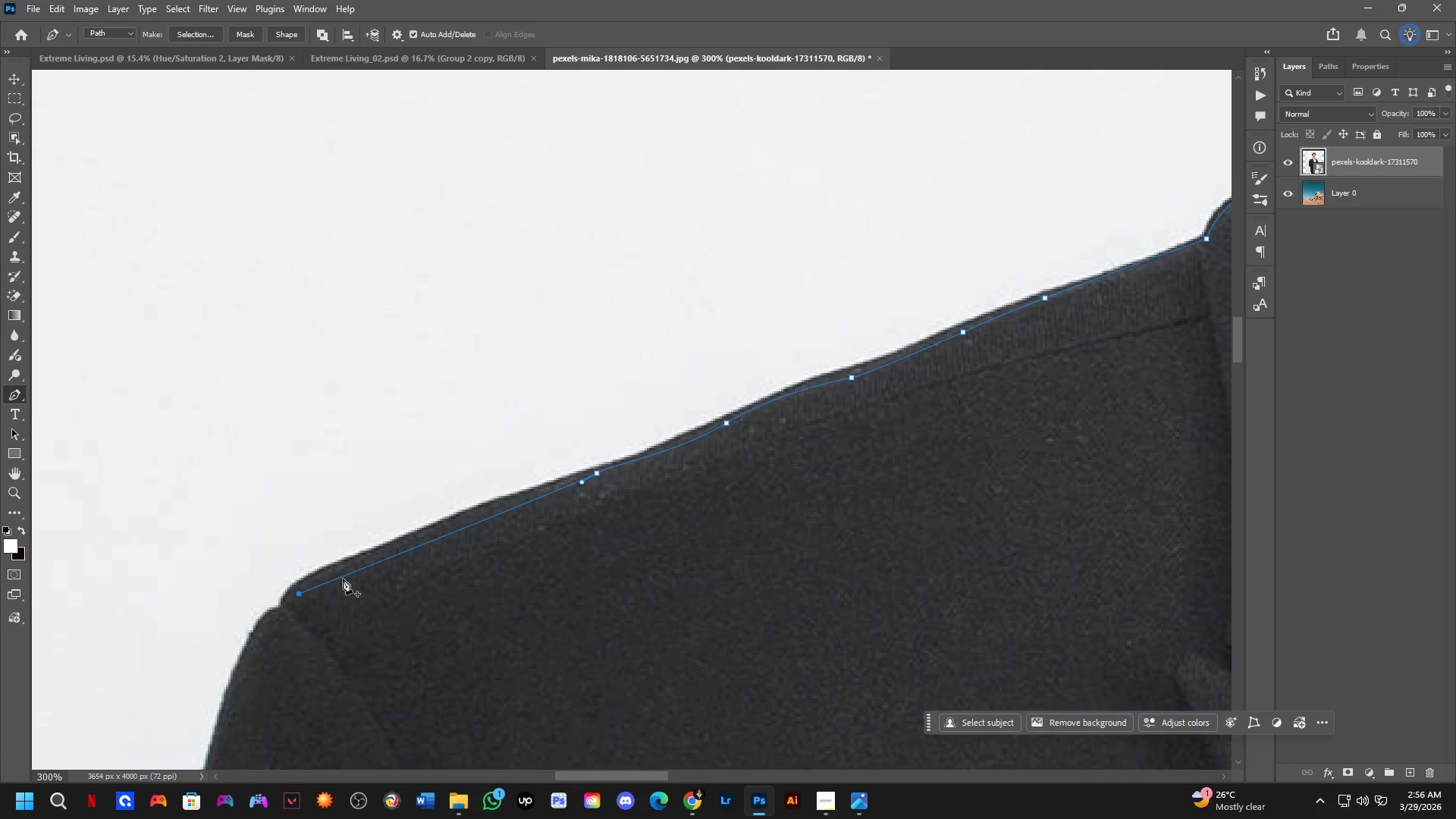 
left_click([443, 541])
 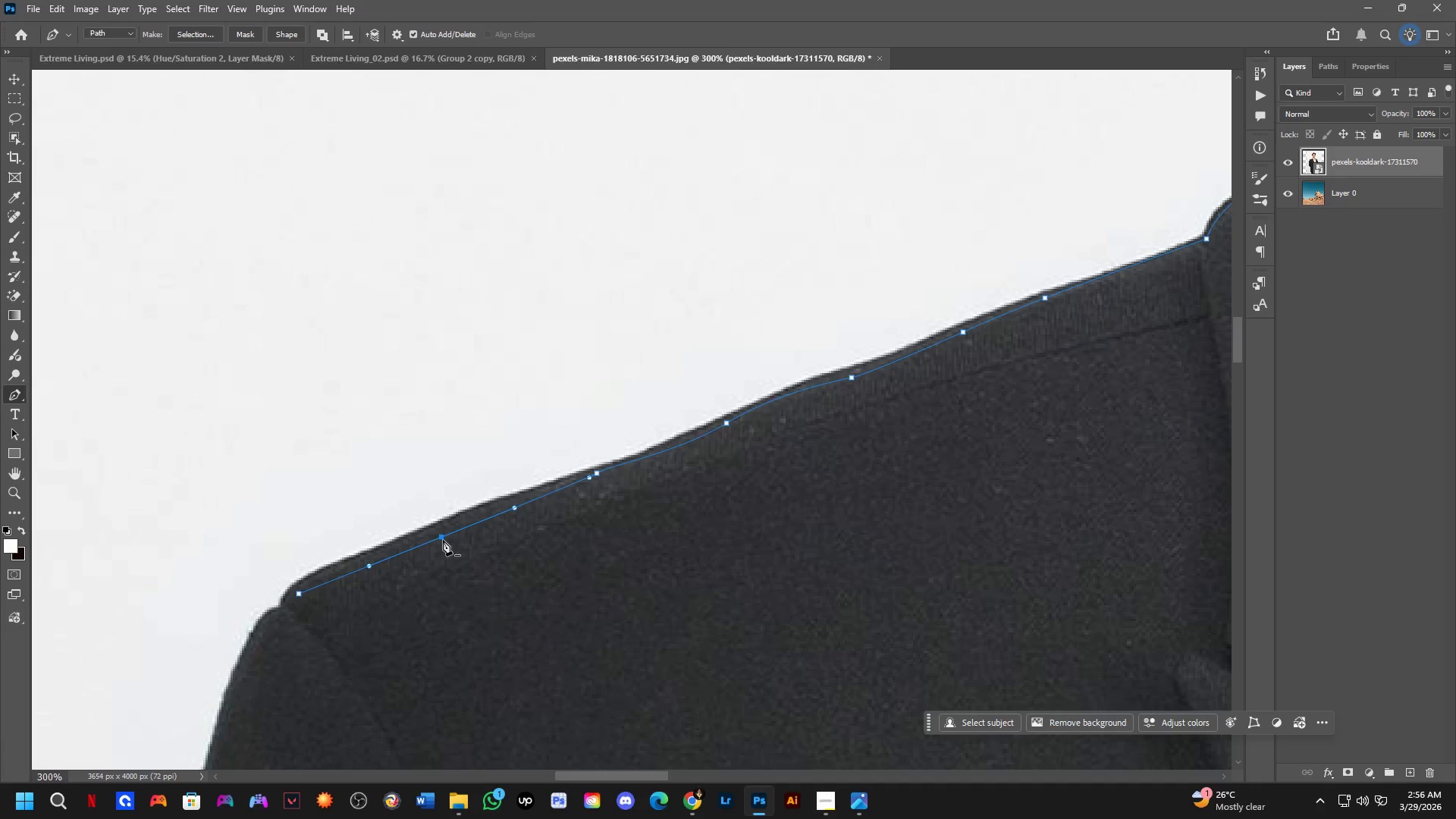 
hold_key(key=ControlLeft, duration=1.26)
left_click_drag(start_coordinate=[443, 540], to_coordinate=[460, 524])
 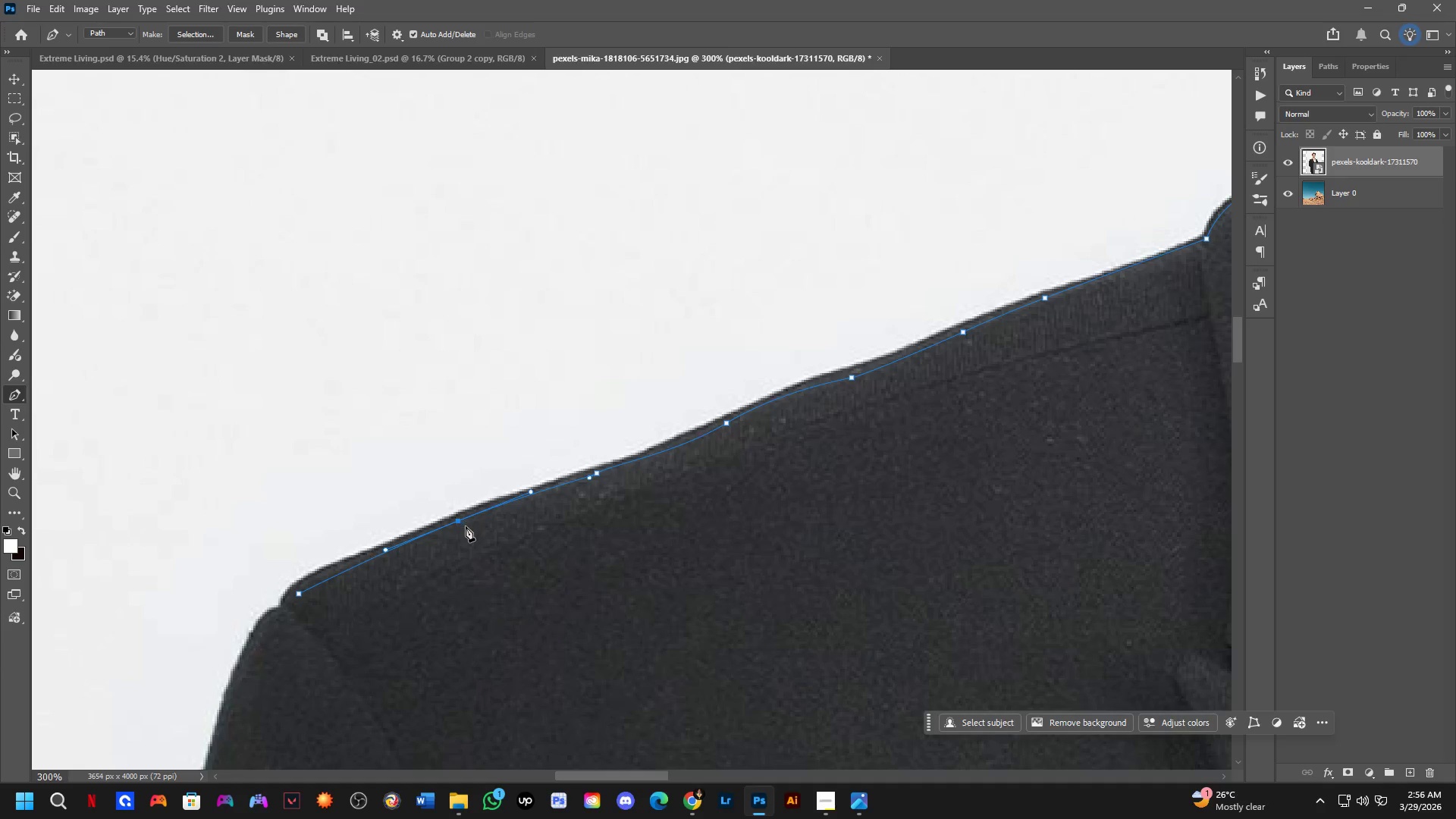 
hold_key(key=Space, duration=0.55)
 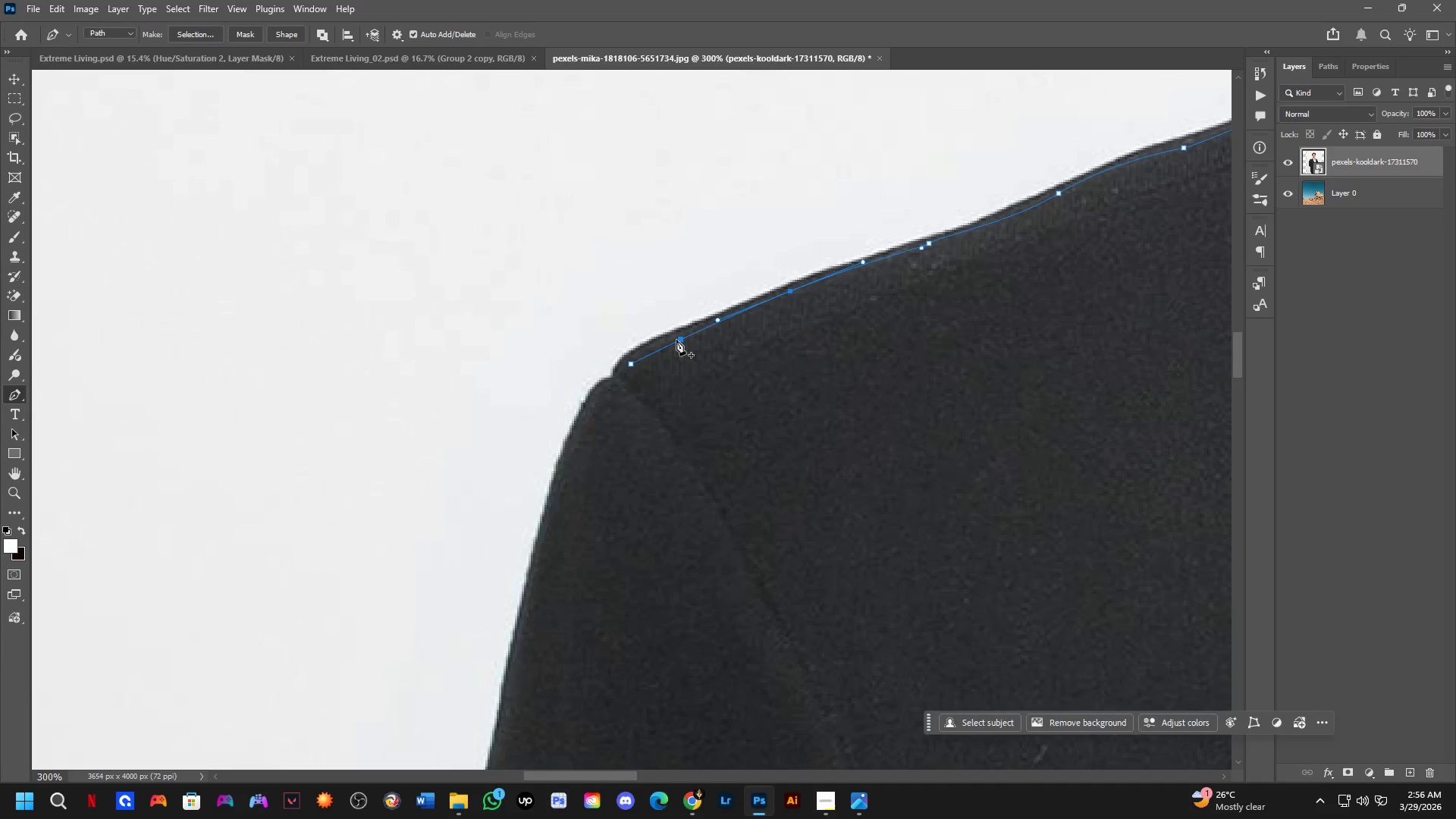 
left_click_drag(start_coordinate=[450, 588], to_coordinate=[758, 369])
 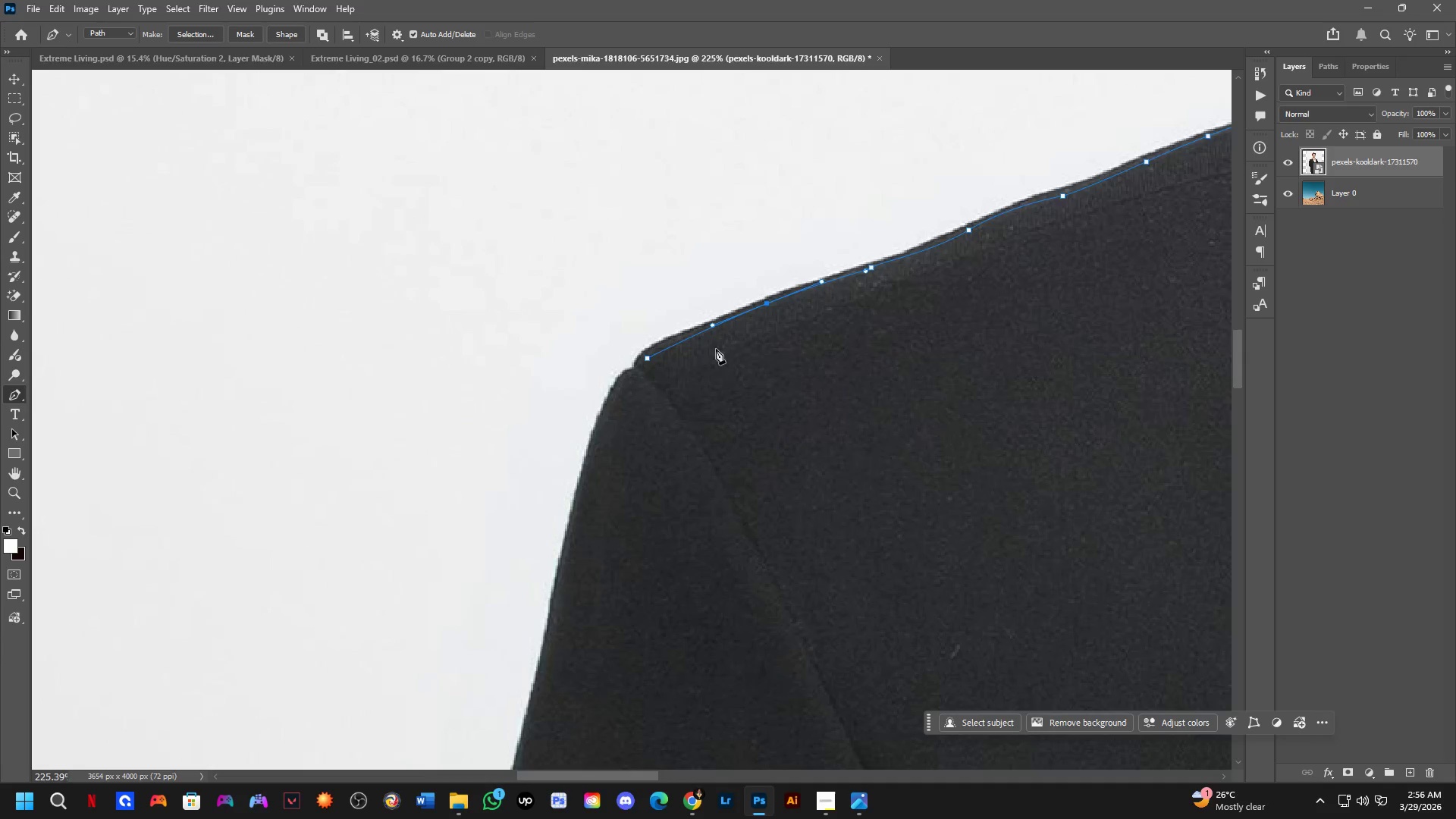 
scroll: coordinate [466, 528], scroll_direction: down, amount: 3.0
 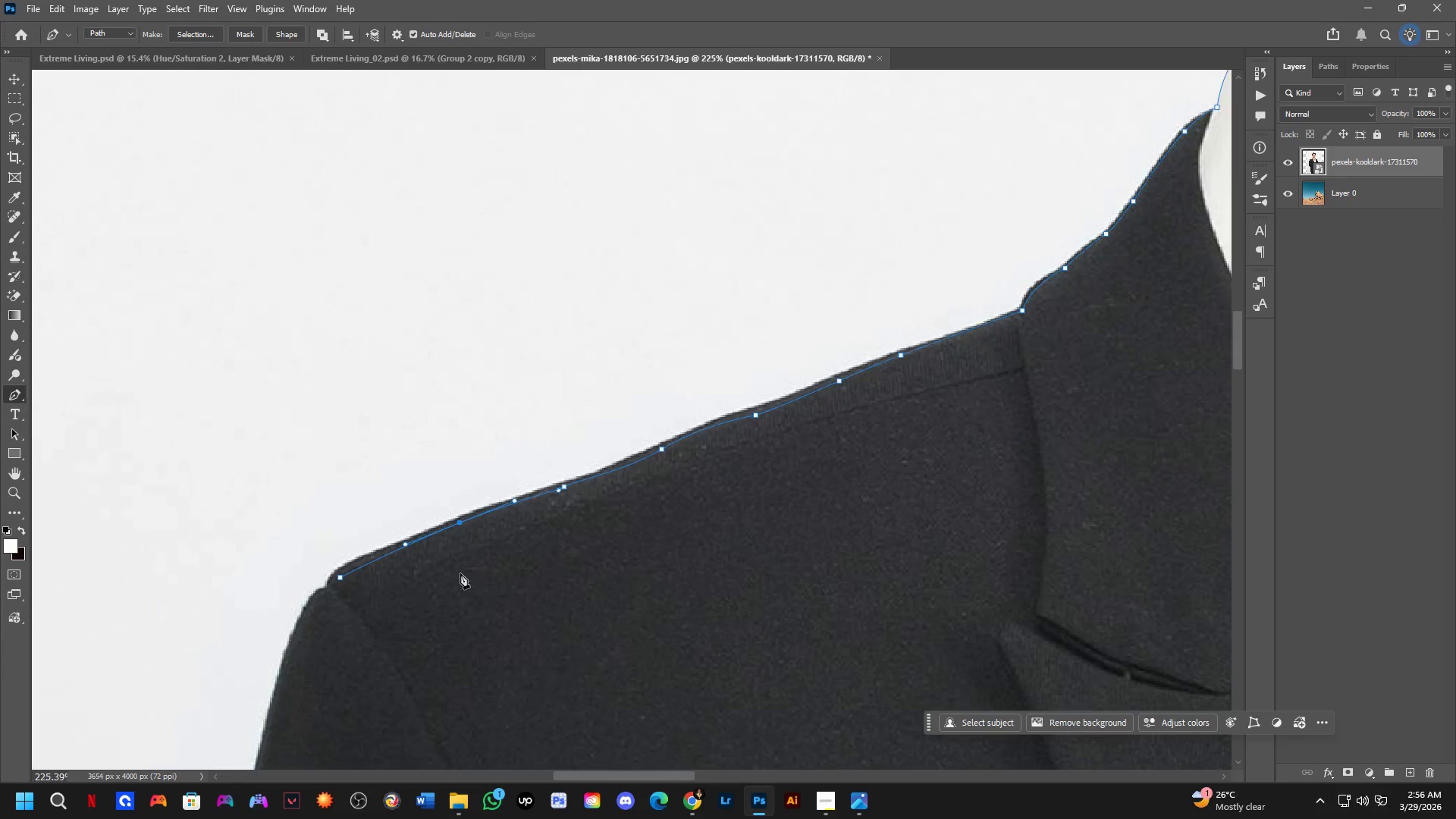 
left_click([676, 340])
 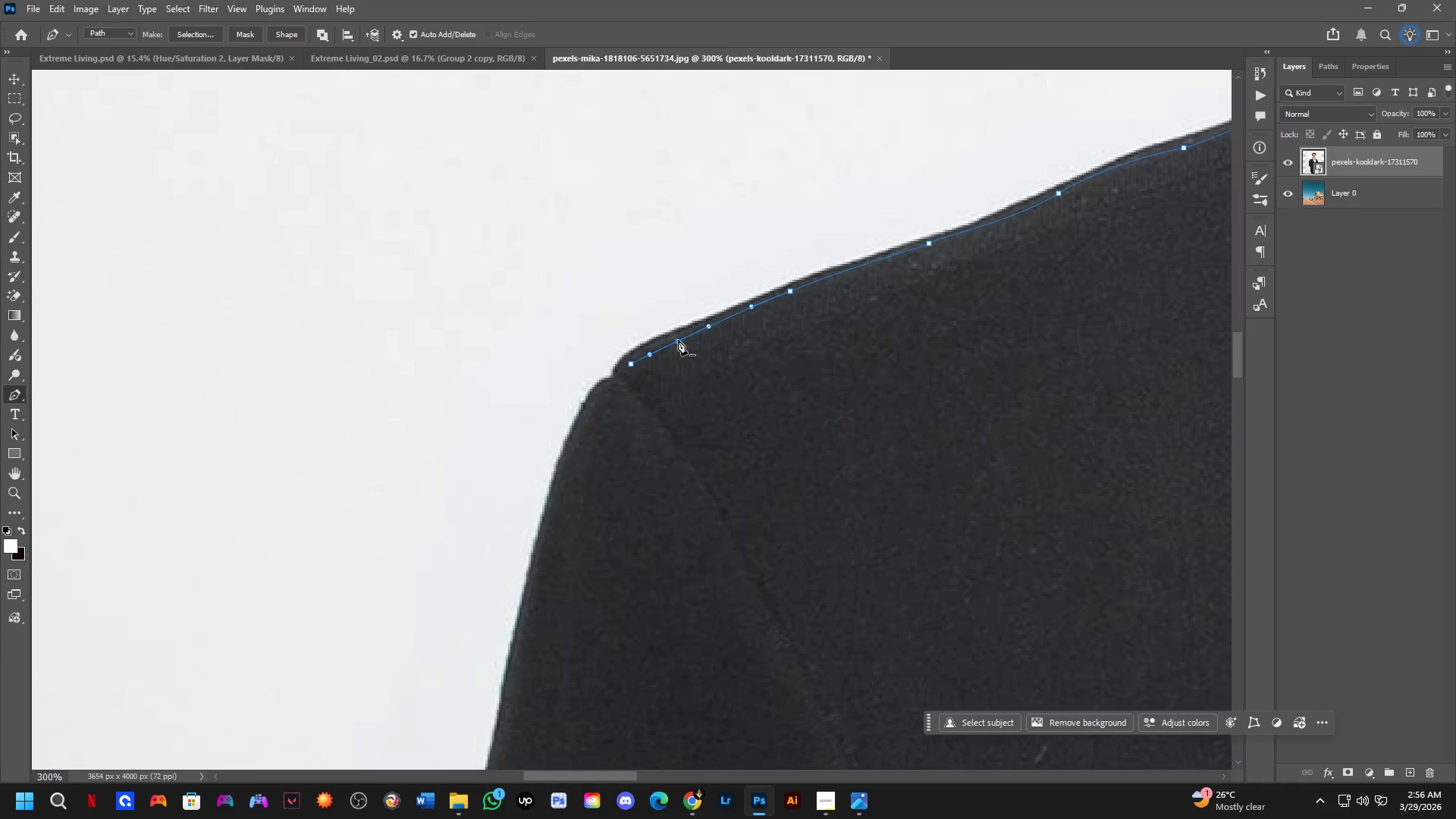 
scroll: coordinate [687, 340], scroll_direction: up, amount: 3.0
 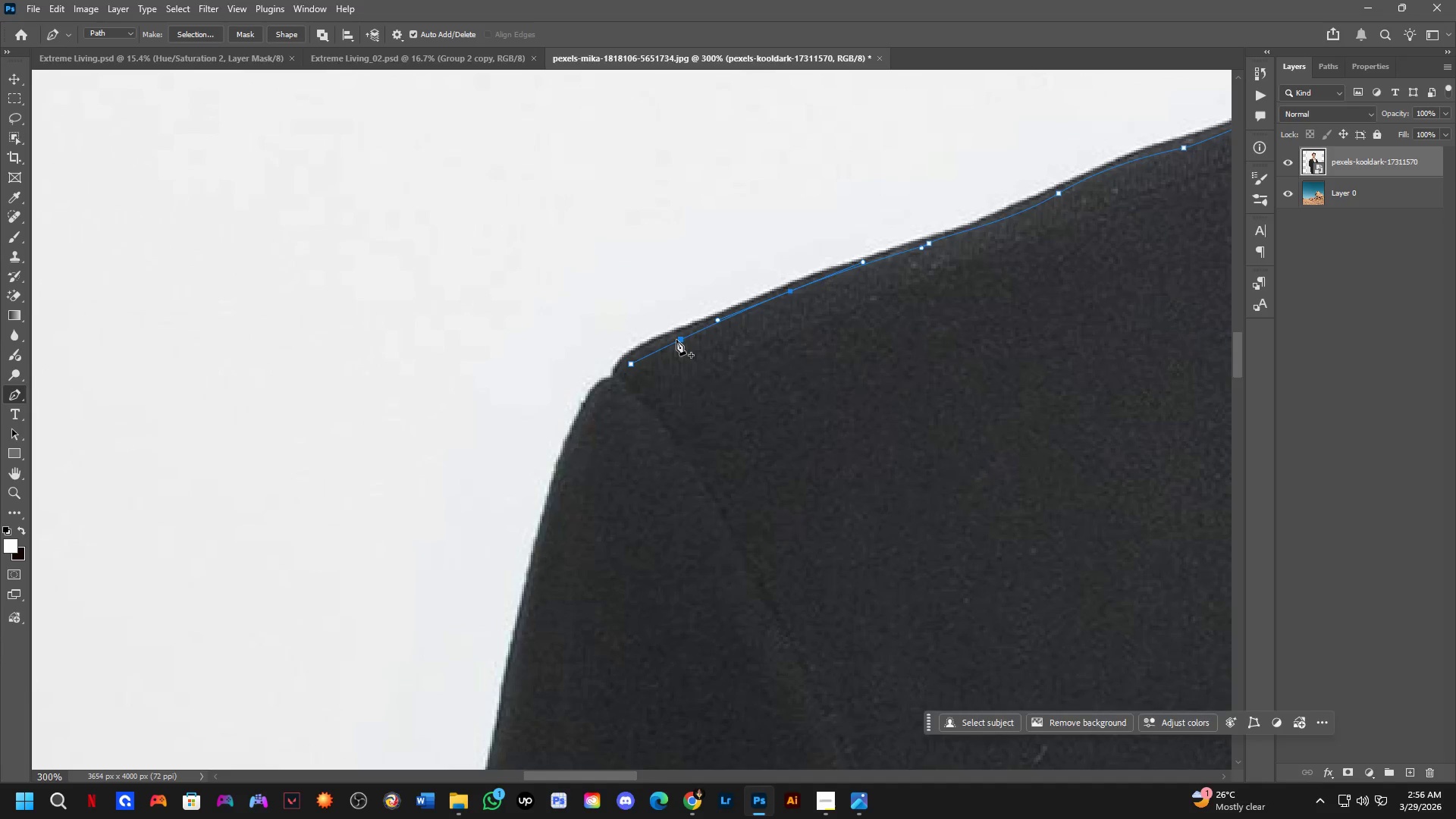 
hold_key(key=ControlLeft, duration=1.27)
left_click_drag(start_coordinate=[678, 340], to_coordinate=[658, 341])
 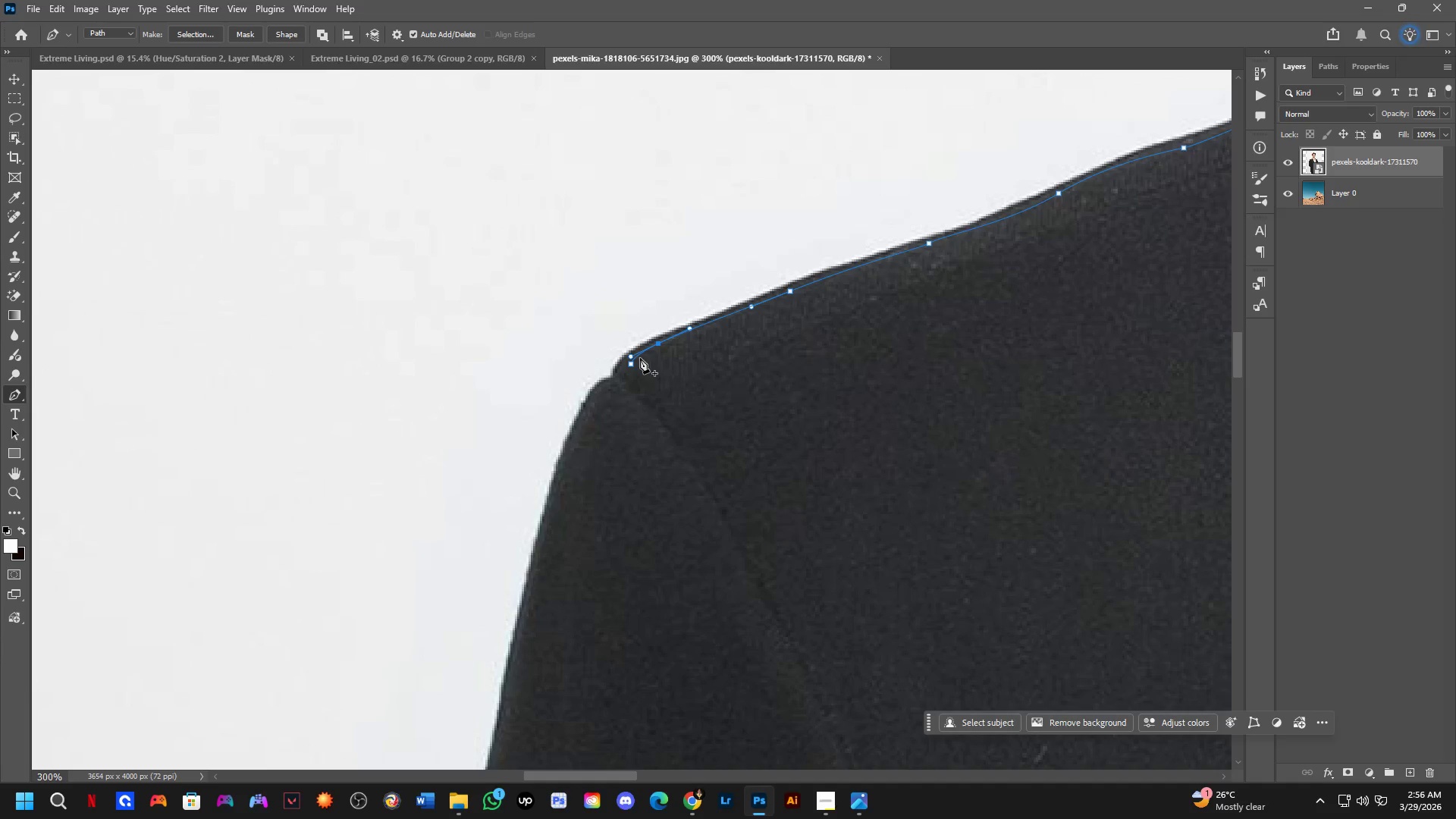 
hold_key(key=ControlLeft, duration=1.5)
left_click_drag(start_coordinate=[632, 362], to_coordinate=[614, 381])
 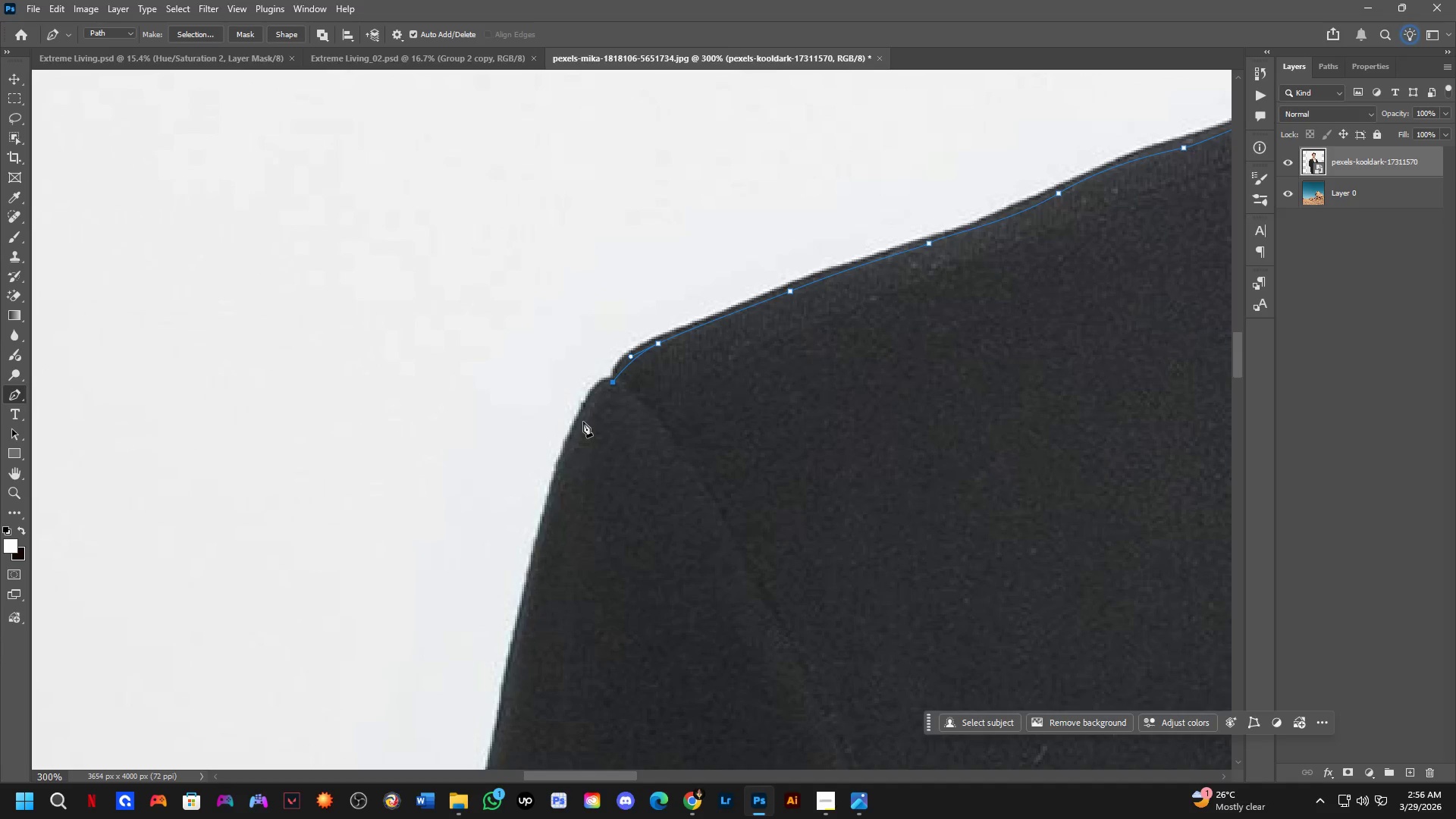 
hold_key(key=ControlLeft, duration=0.61)
 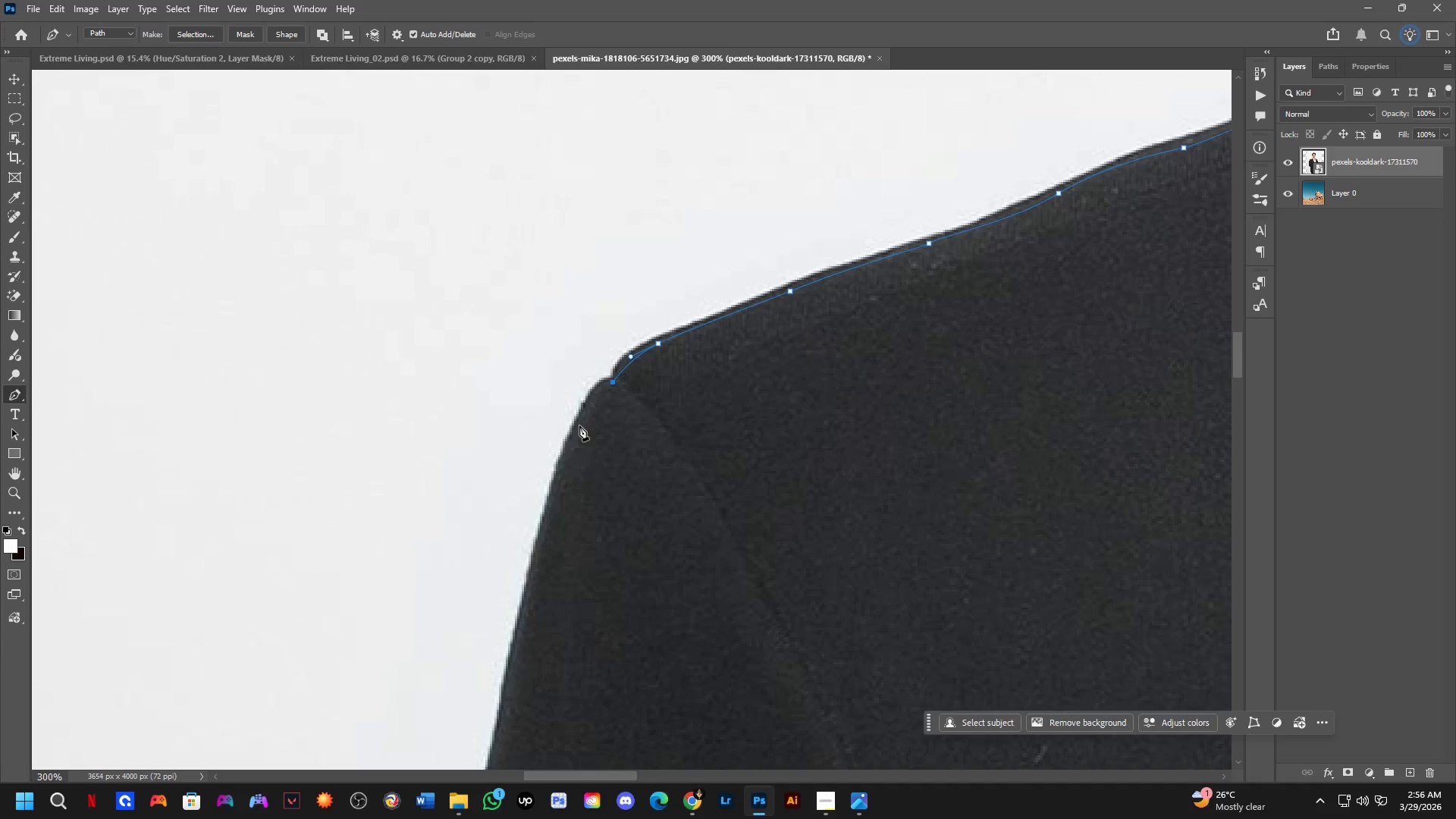 
left_click_drag(start_coordinate=[575, 431], to_coordinate=[567, 472])
 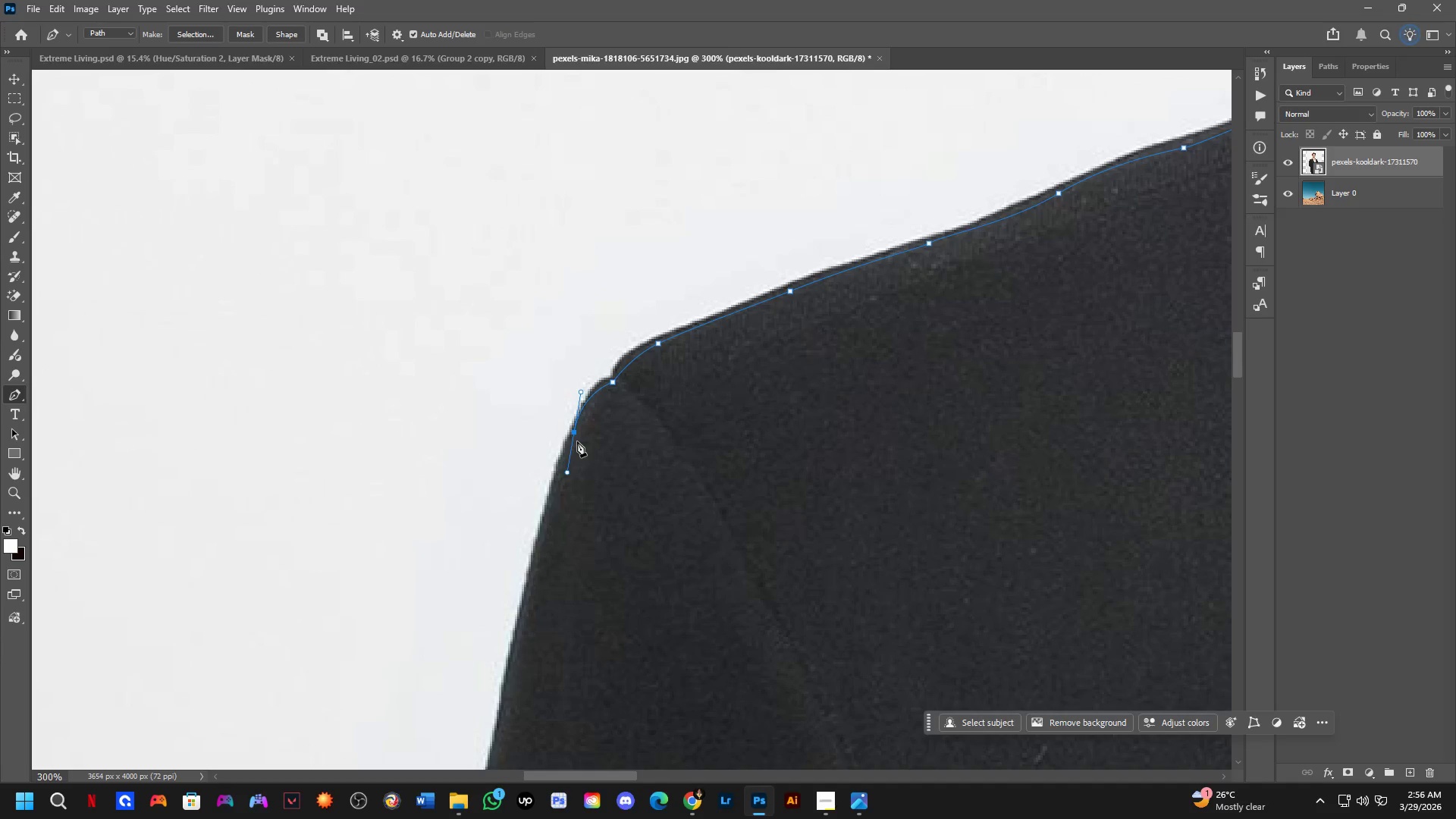 
hold_key(key=AltLeft, duration=0.59)
left_click([573, 433])
 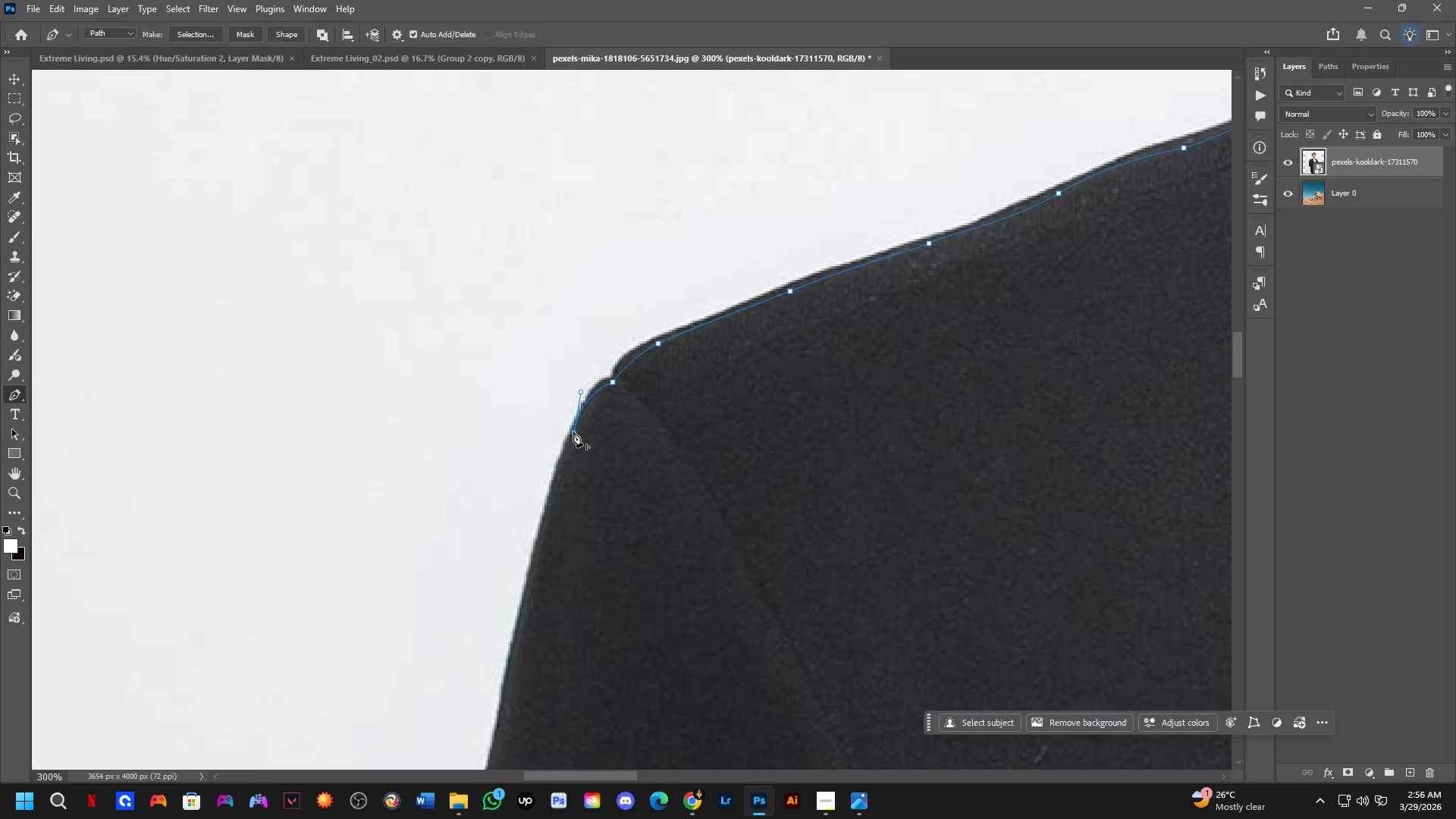 
key(Shift+ShiftLeft)
 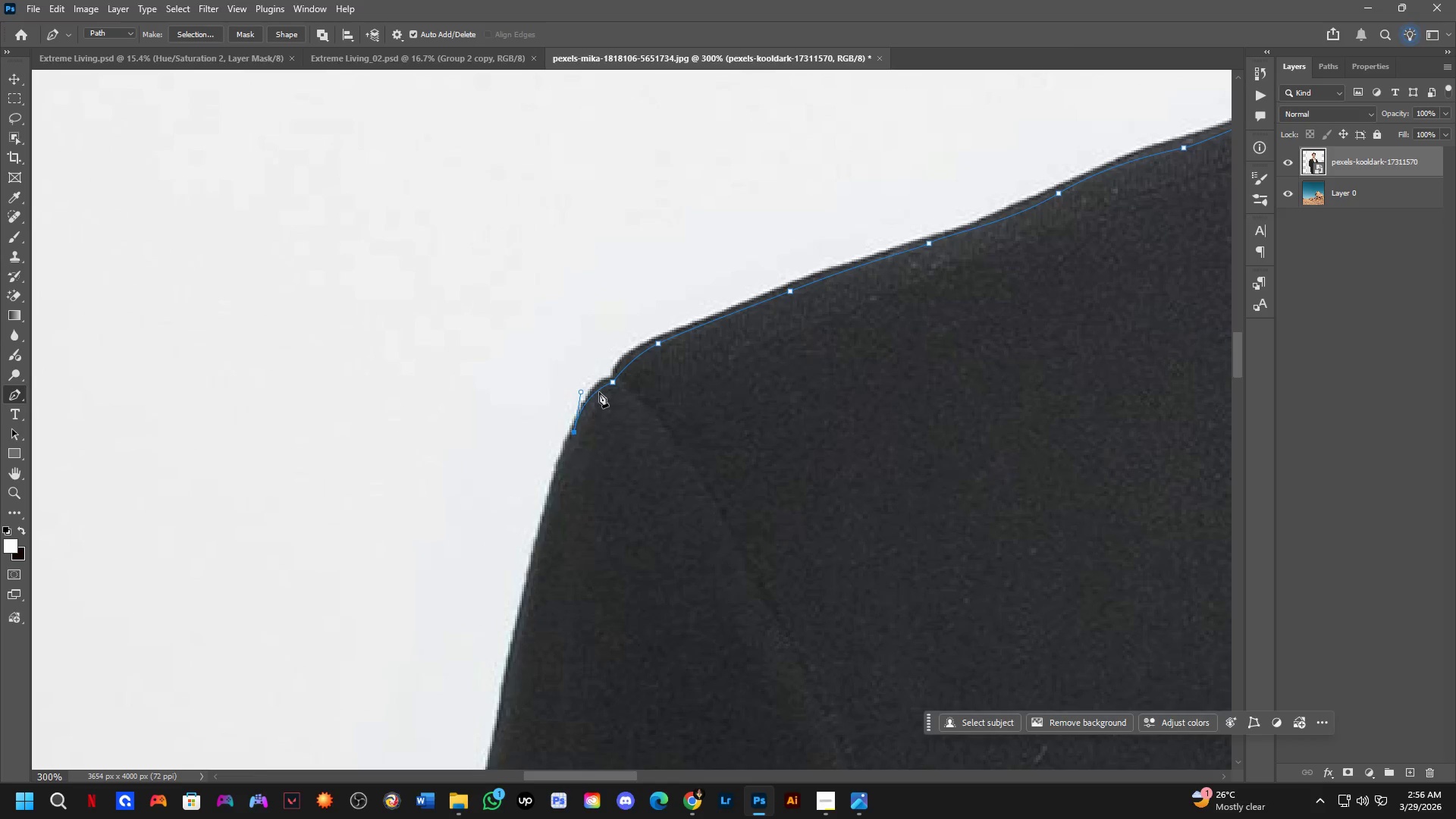 
scroll: coordinate [652, 411], scroll_direction: down, amount: 11.0
 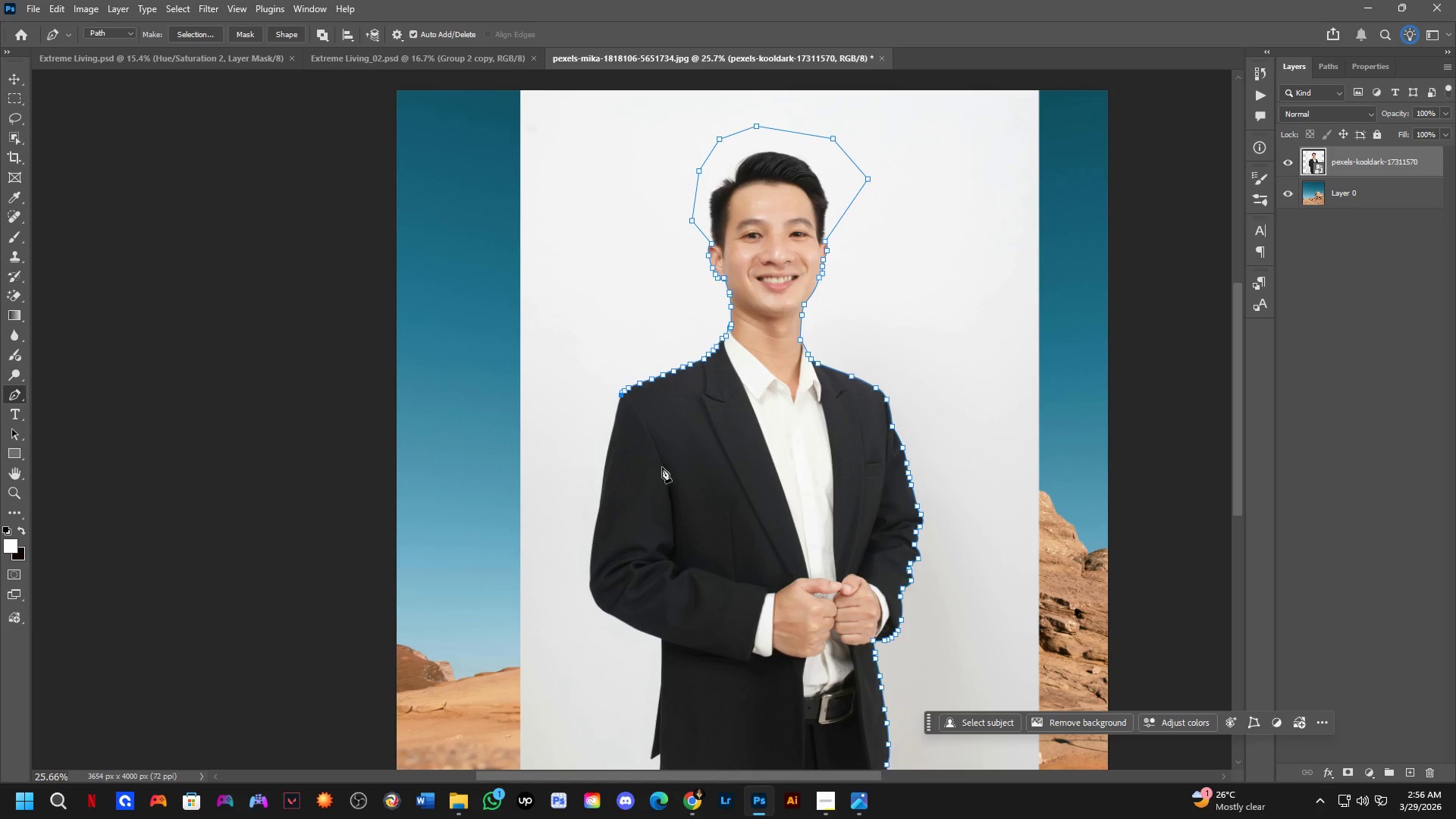 
key(Alt+Tab)